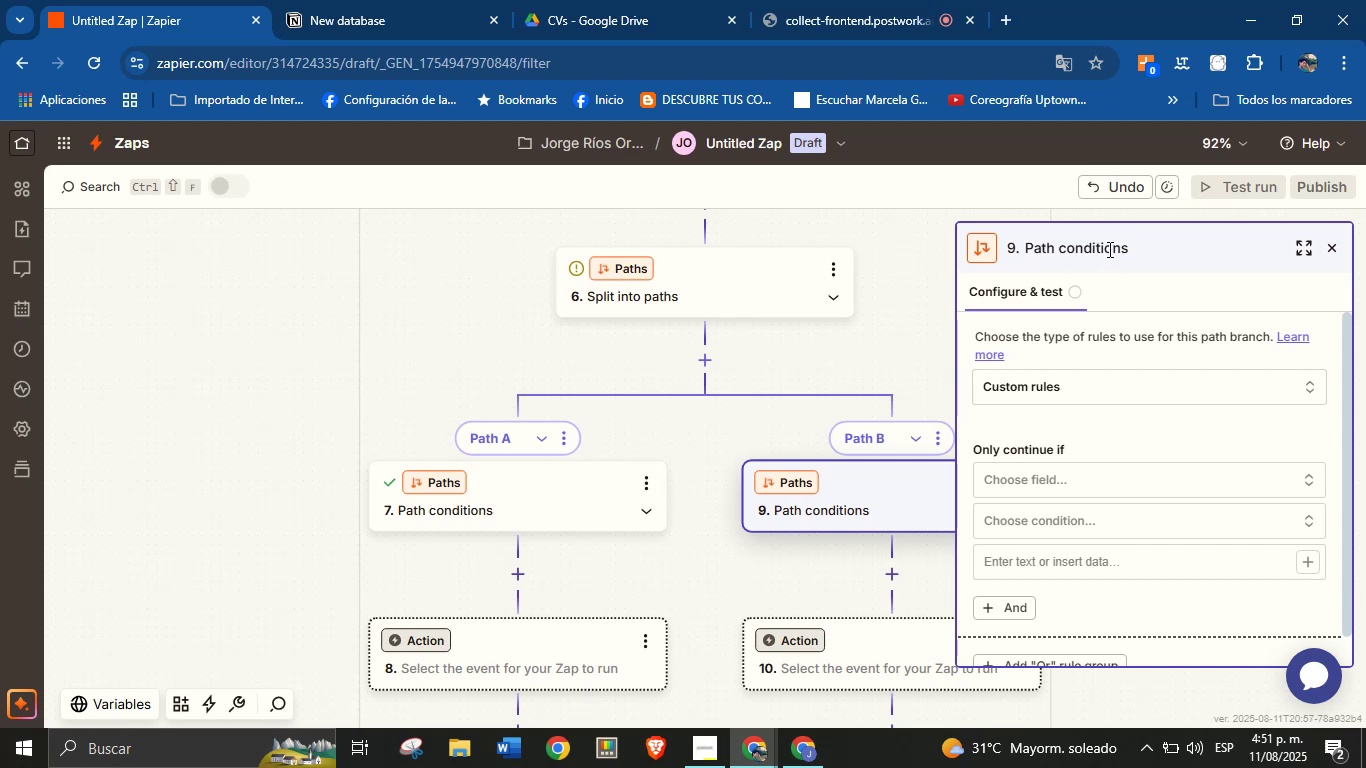 
double_click([1108, 249])
 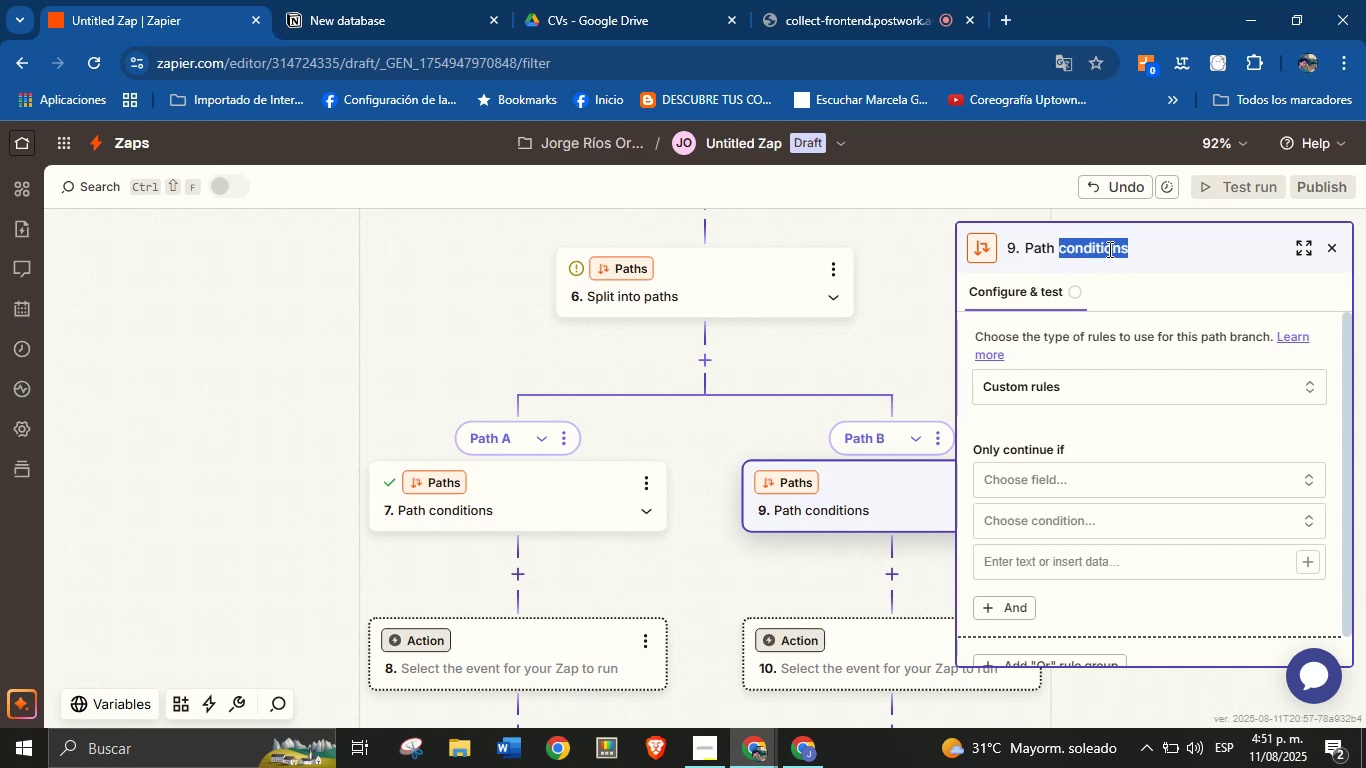 
triple_click([1108, 249])
 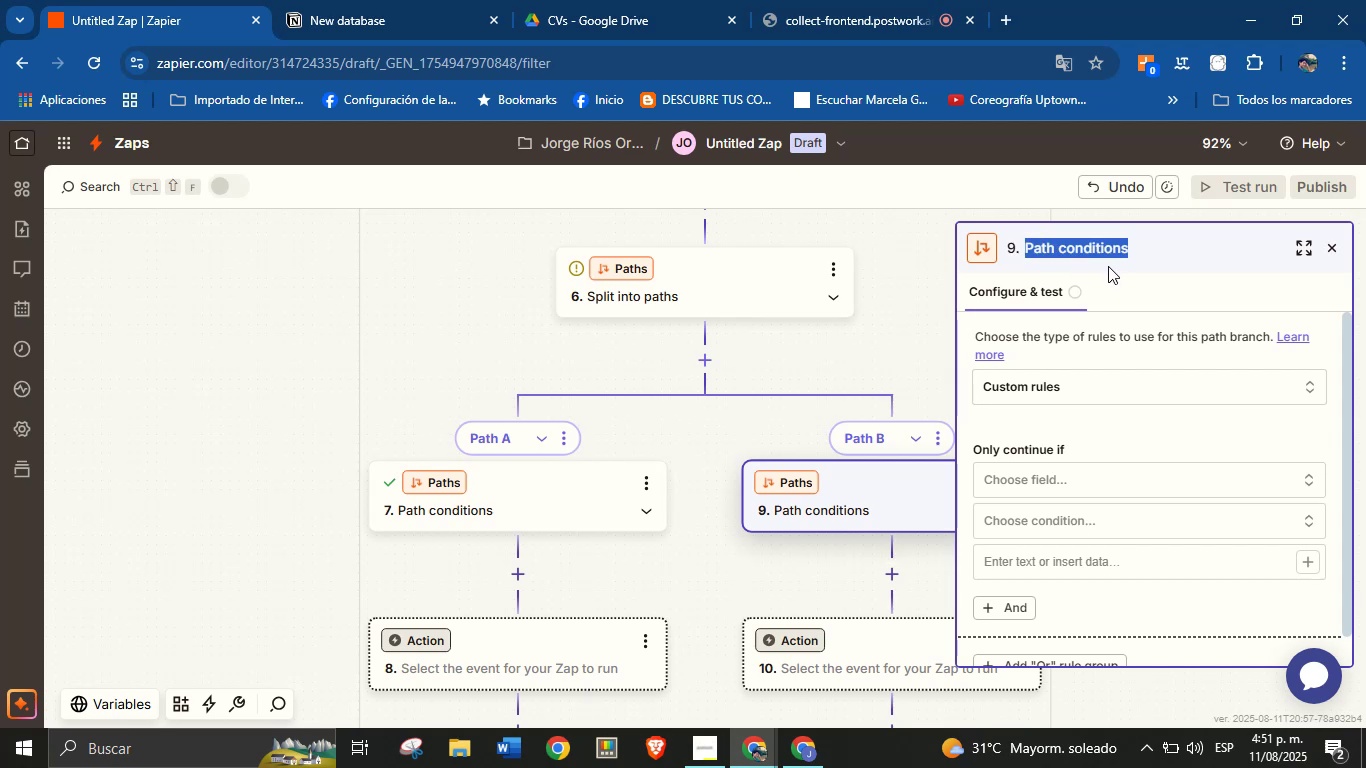 
triple_click([1108, 266])
 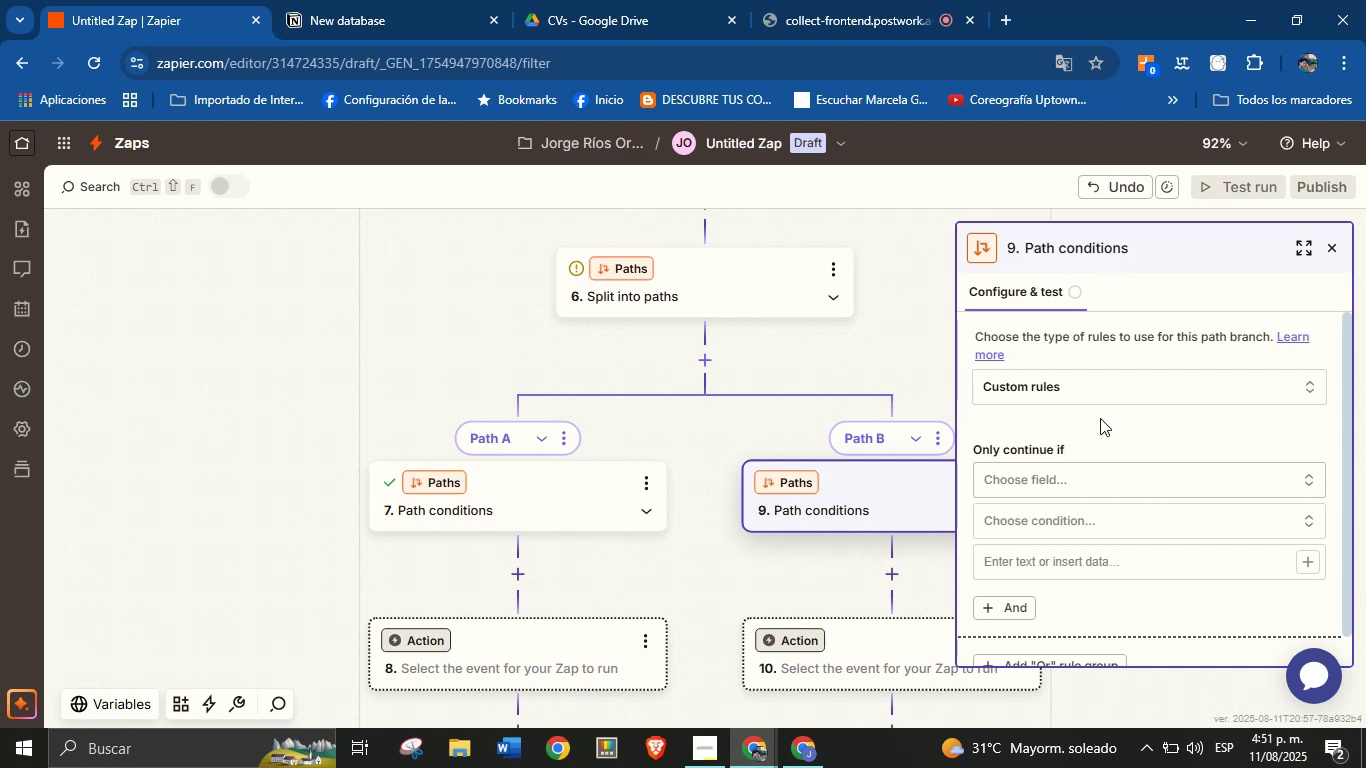 
left_click([1085, 467])
 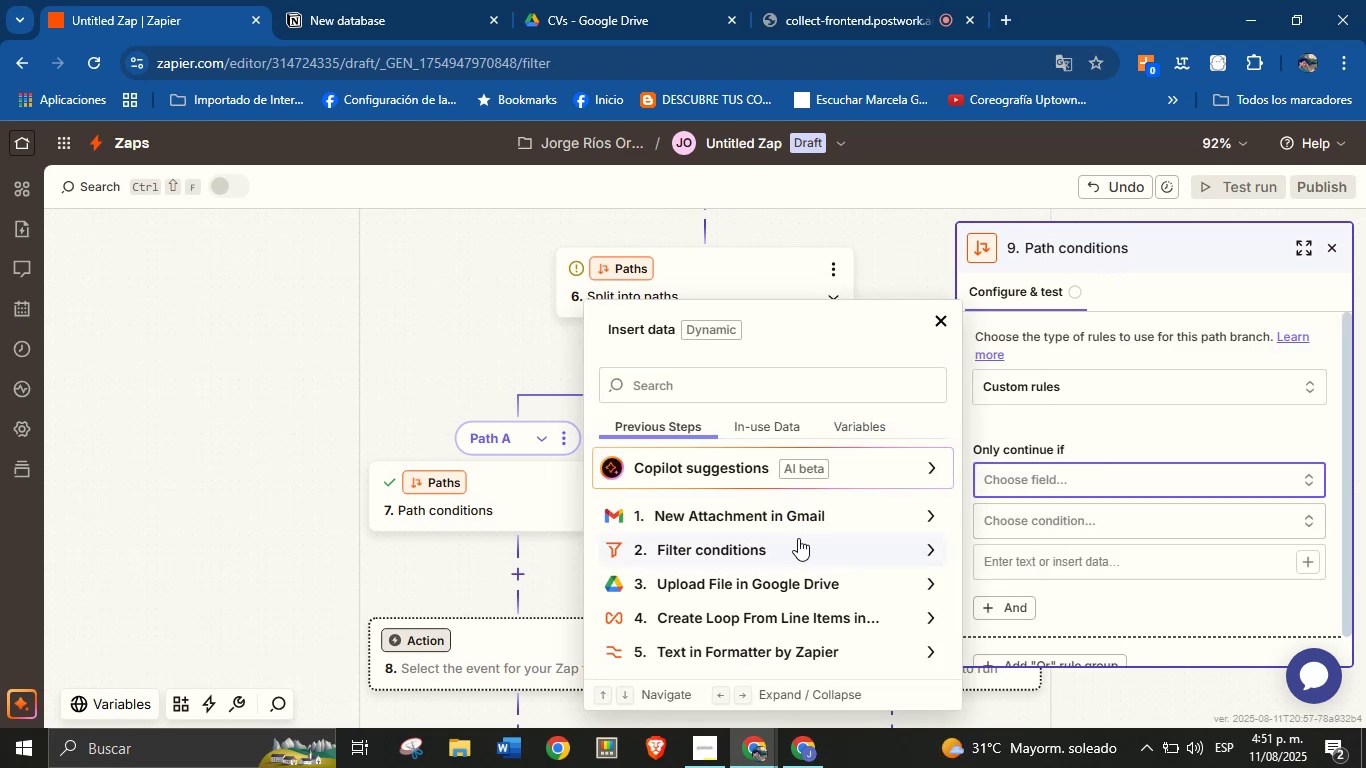 
left_click([758, 520])
 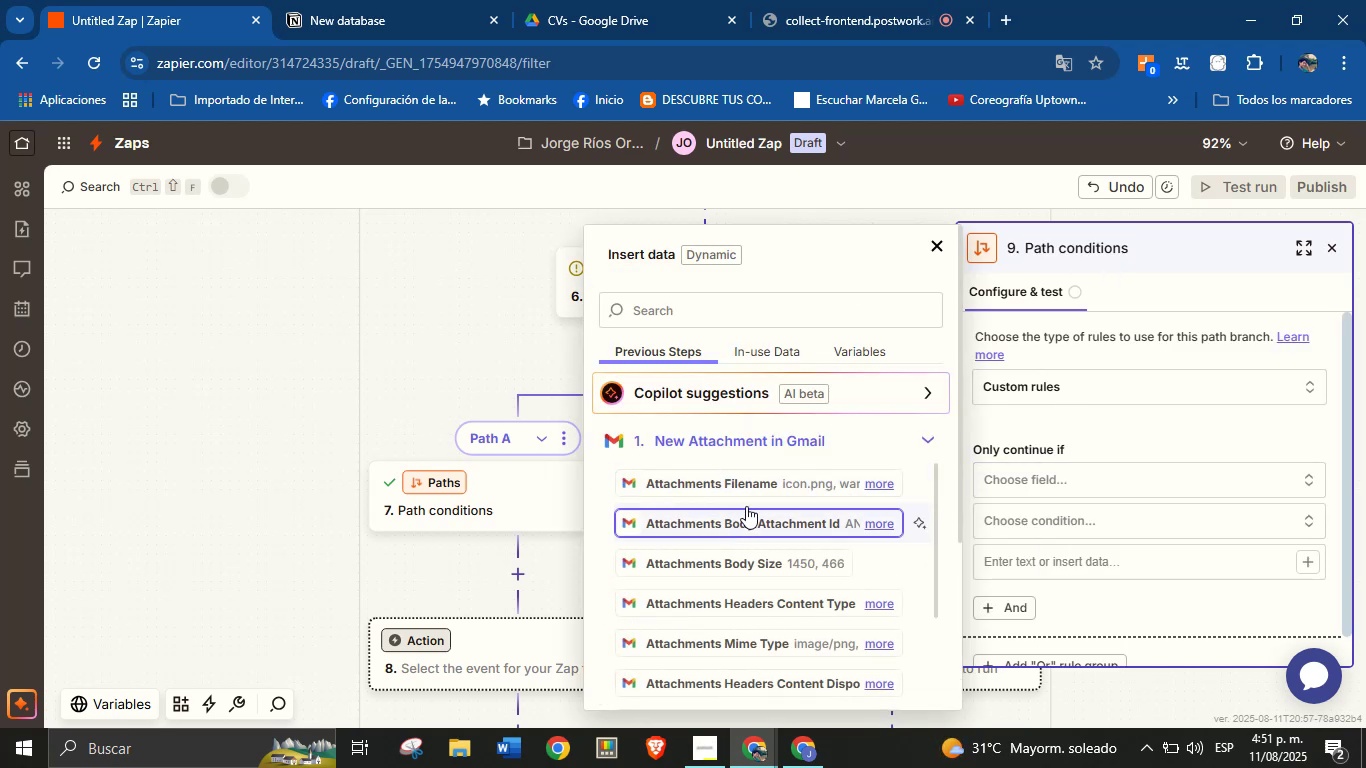 
left_click([764, 486])
 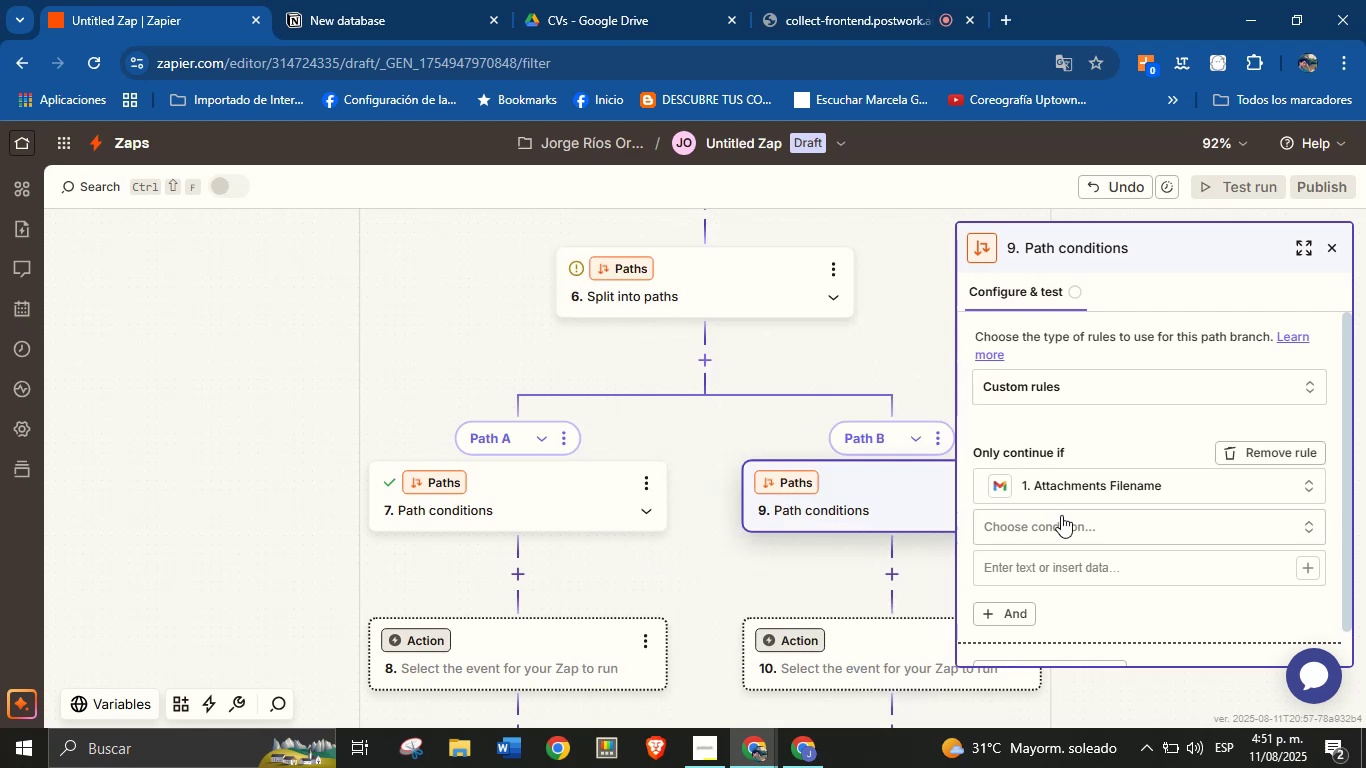 
left_click([1067, 532])
 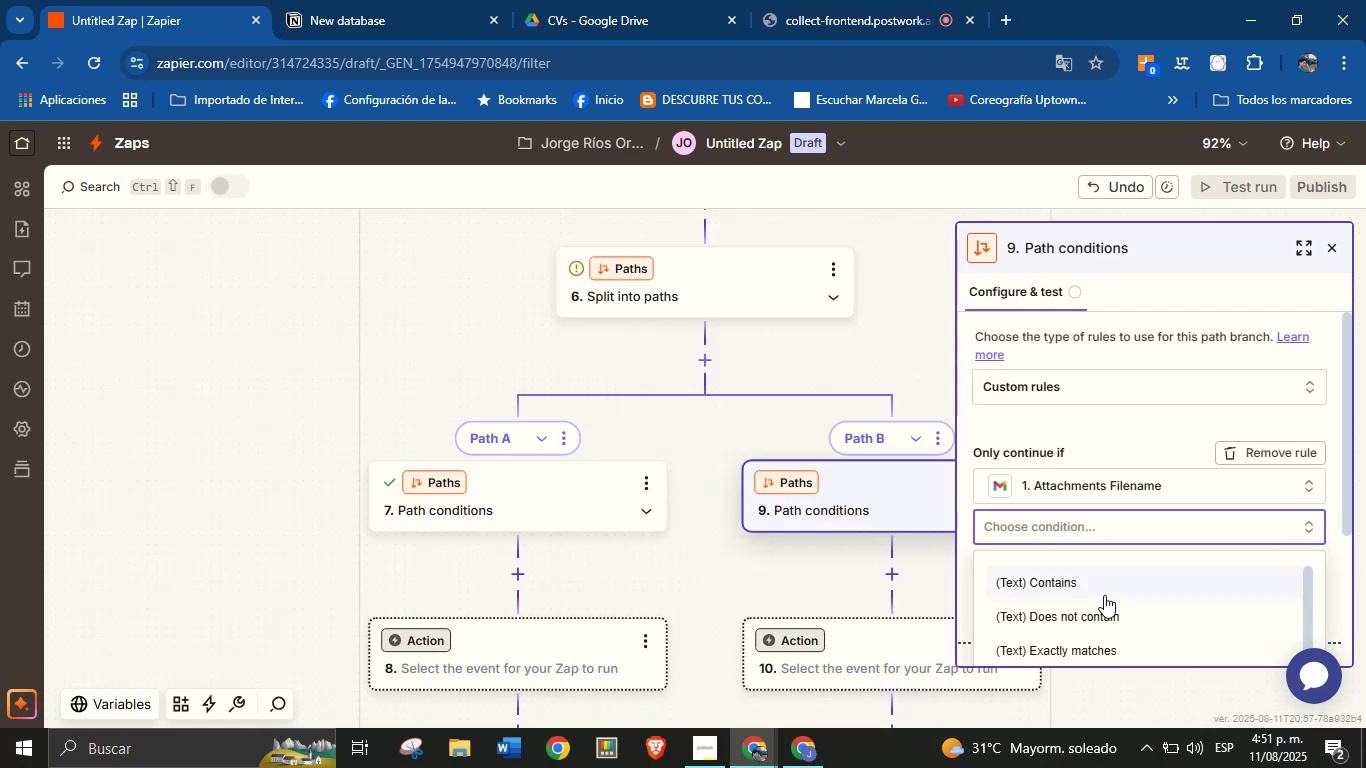 
scroll: coordinate [1101, 615], scroll_direction: down, amount: 3.0
 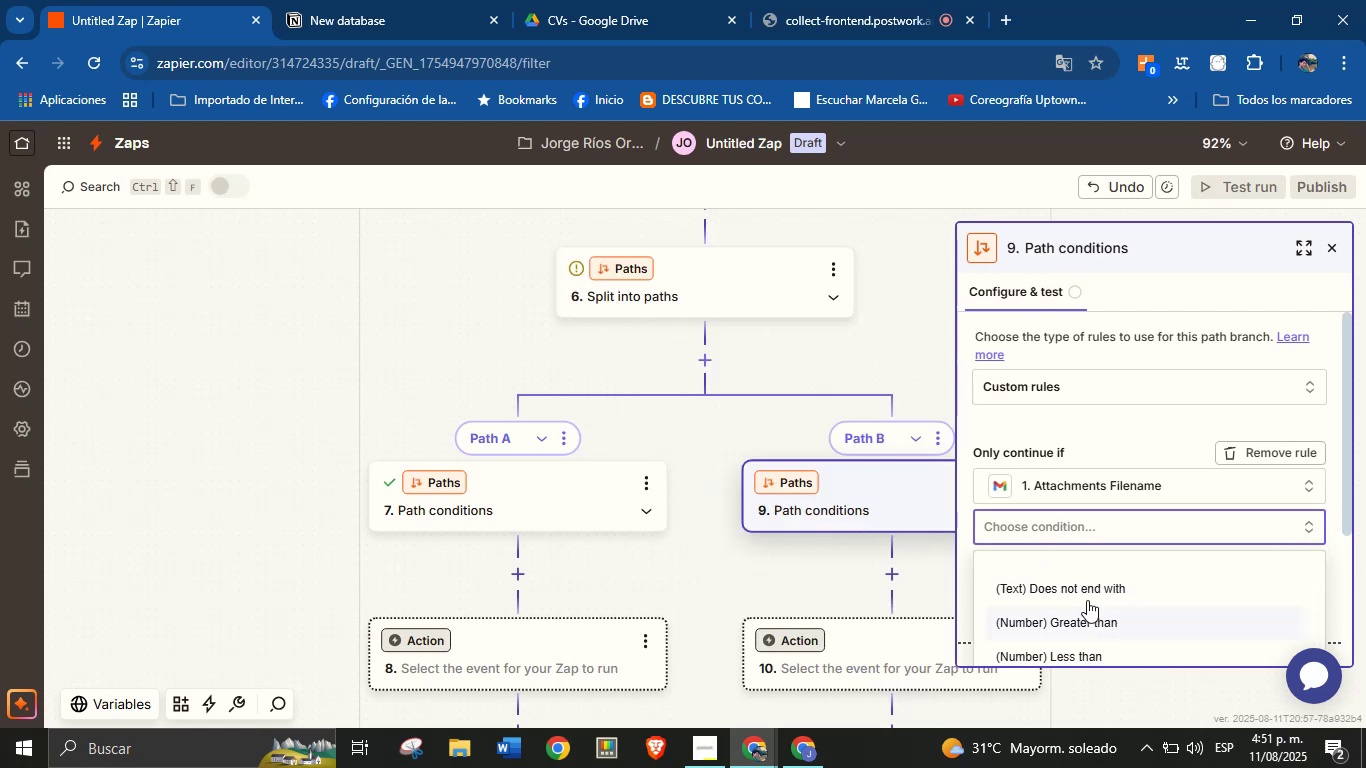 
scroll: coordinate [1087, 600], scroll_direction: up, amount: 1.0
 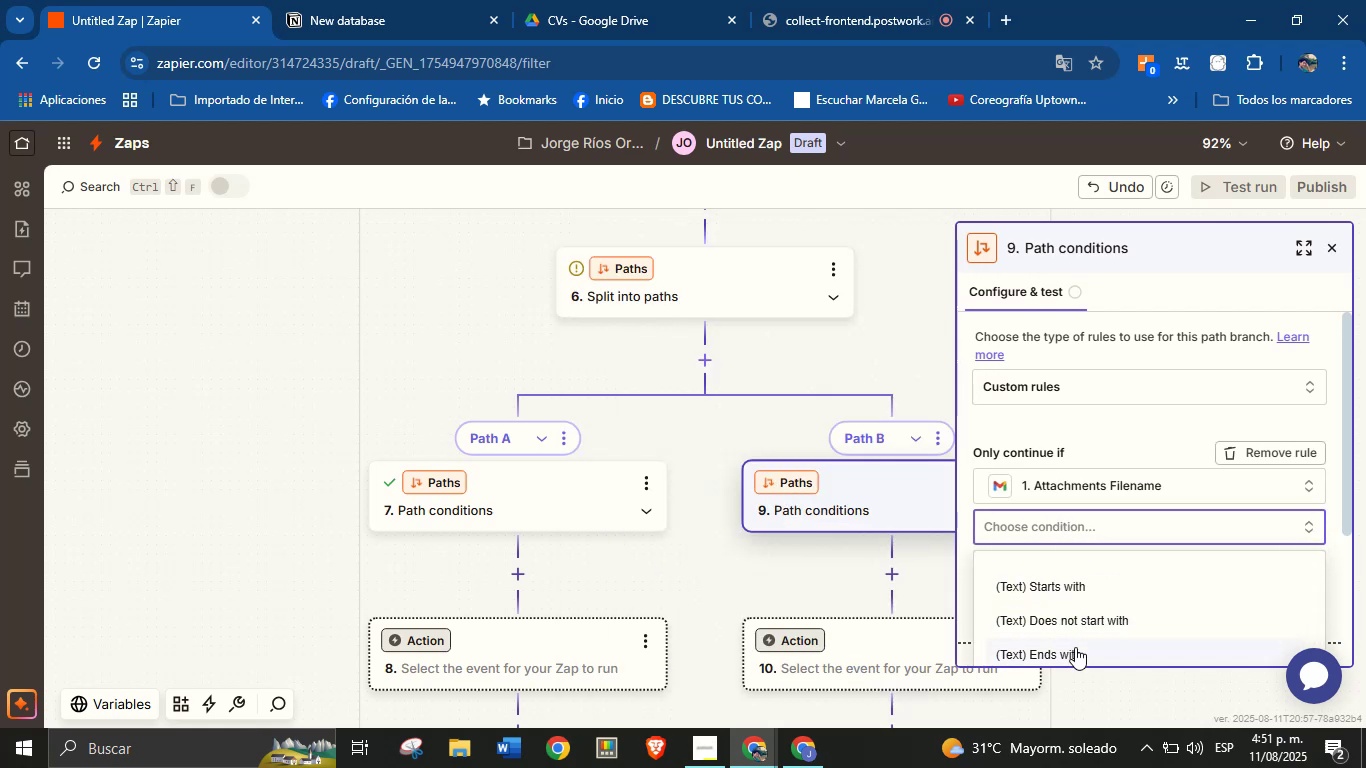 
left_click([1075, 650])
 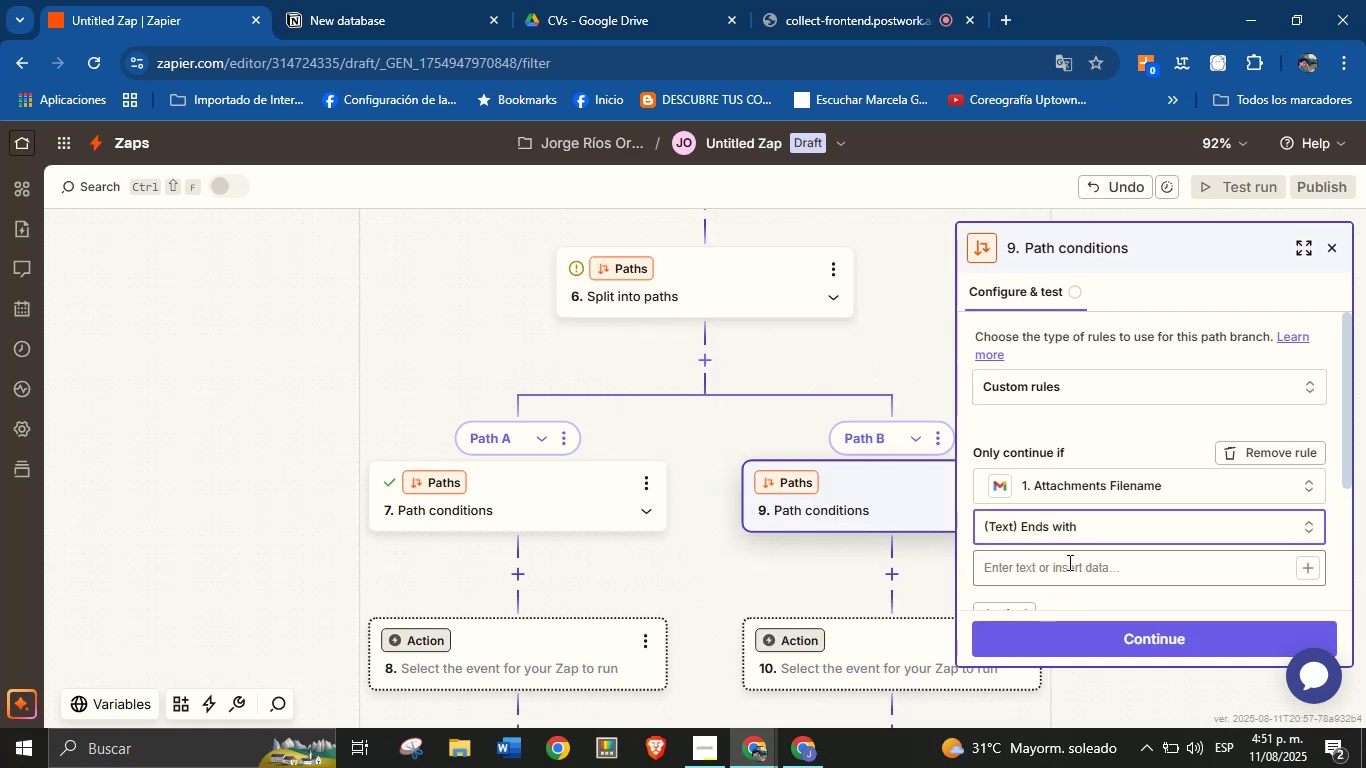 
left_click([1067, 568])
 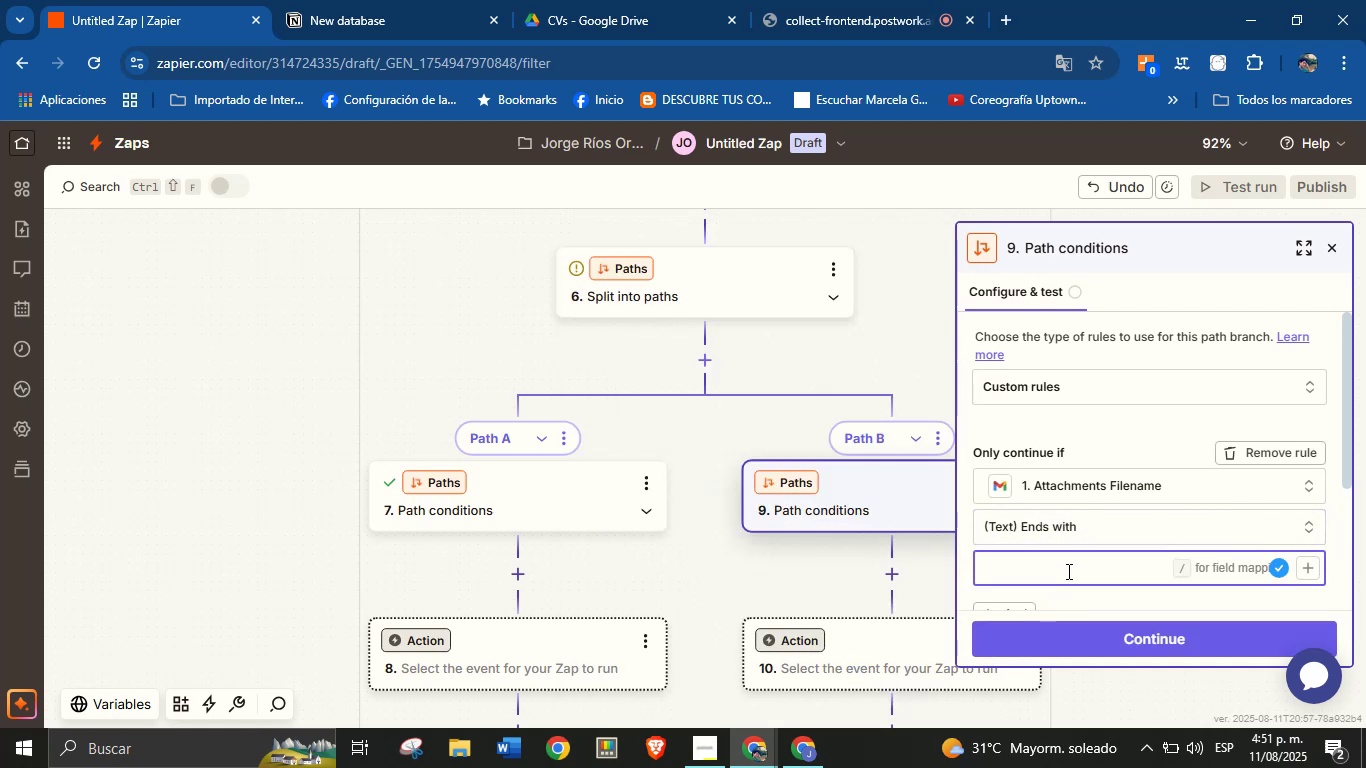 
type(.doc)
key(Backspace)
key(Backspace)
key(Backspace)
key(Backspace)
type(docx.)
 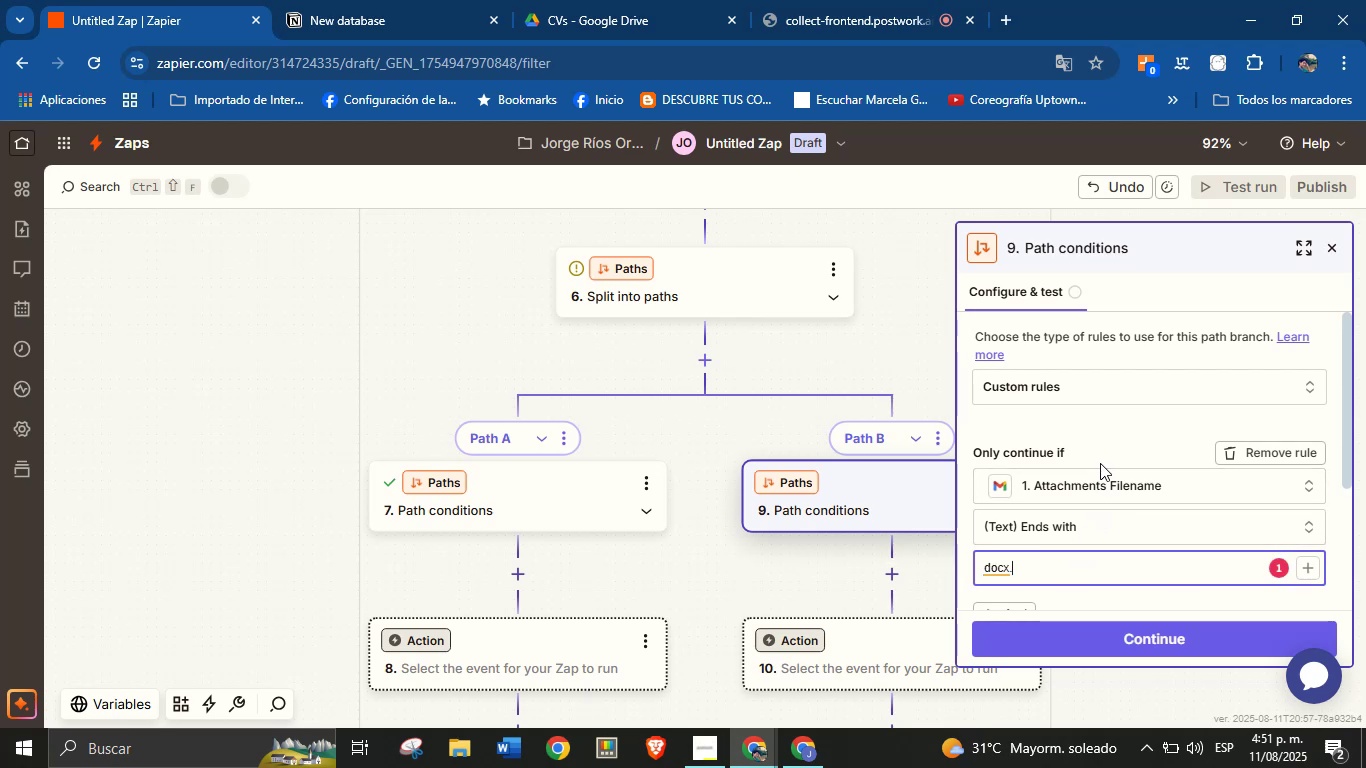 
scroll: coordinate [1107, 445], scroll_direction: down, amount: 1.0
 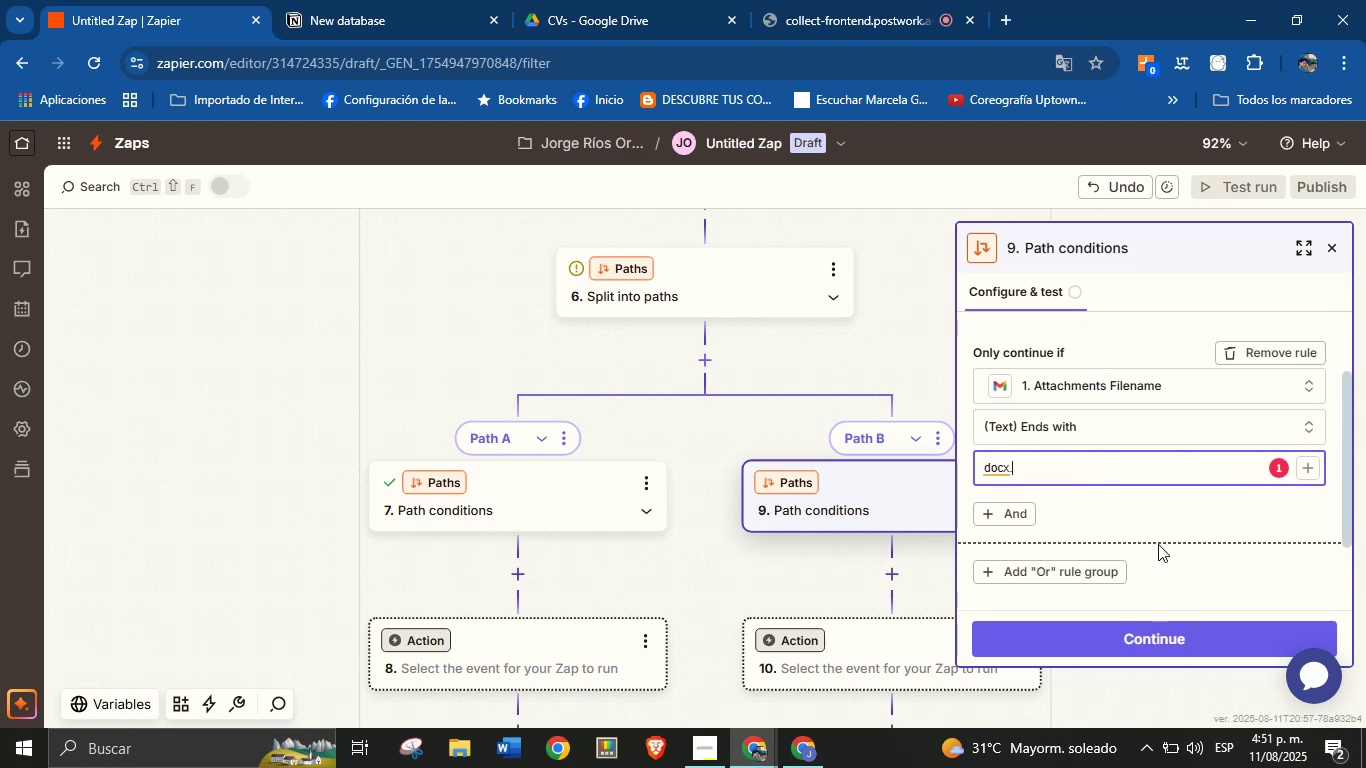 
scroll: coordinate [1142, 499], scroll_direction: up, amount: 2.0
 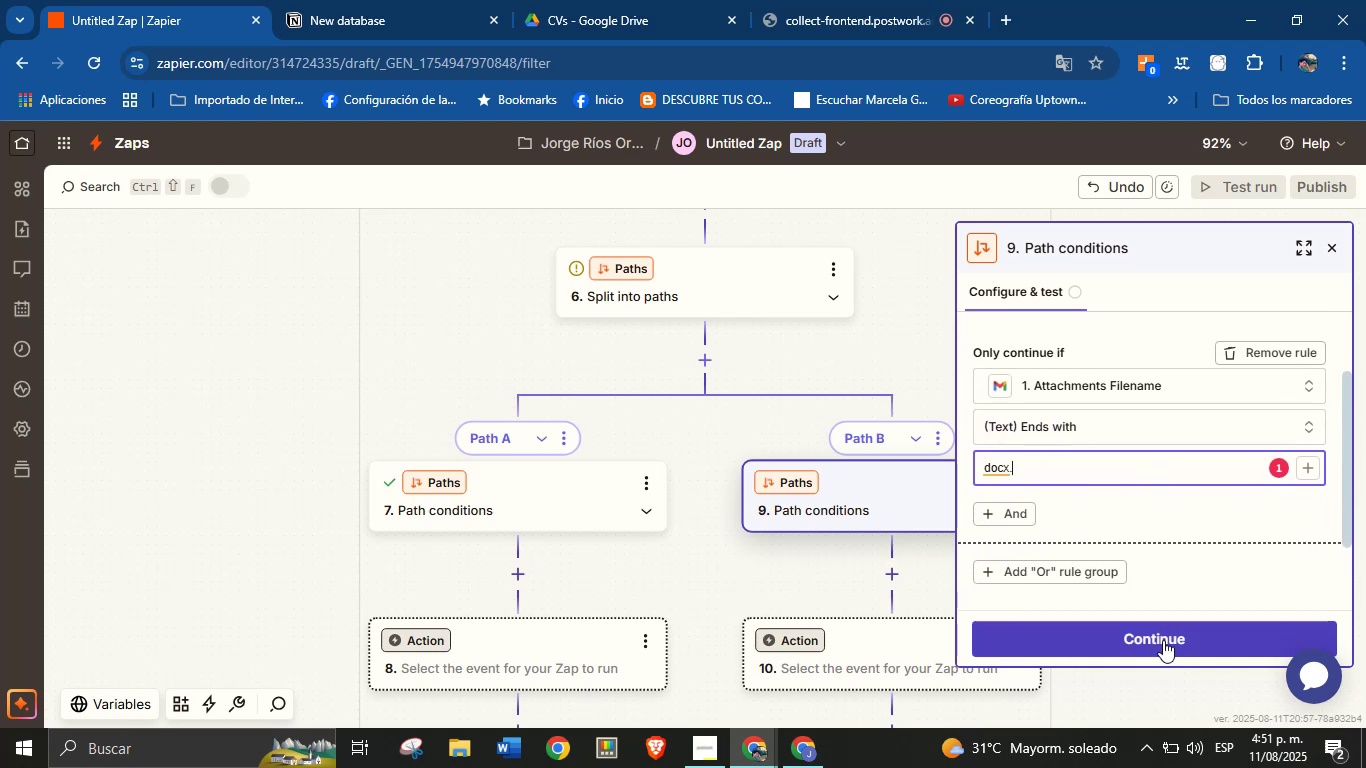 
left_click([1163, 640])
 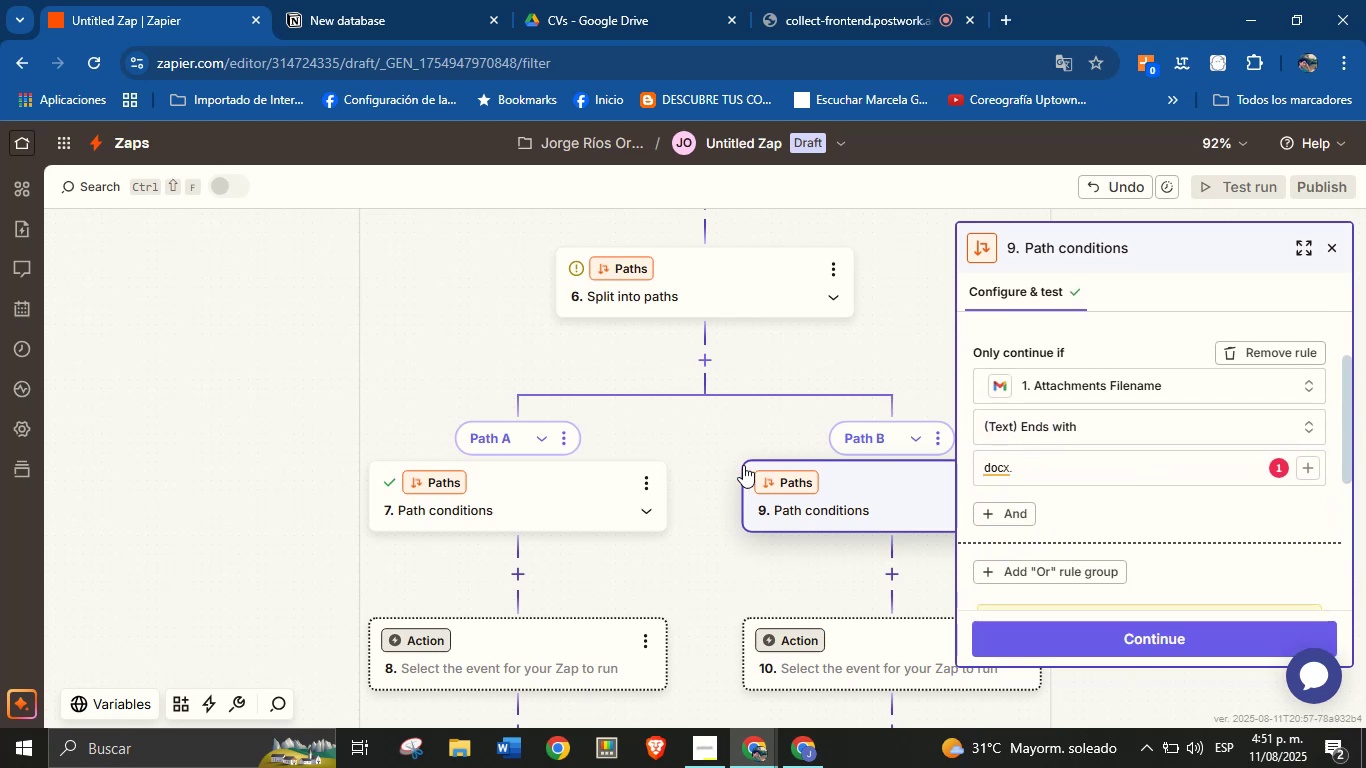 
scroll: coordinate [1140, 509], scroll_direction: down, amount: 3.0
 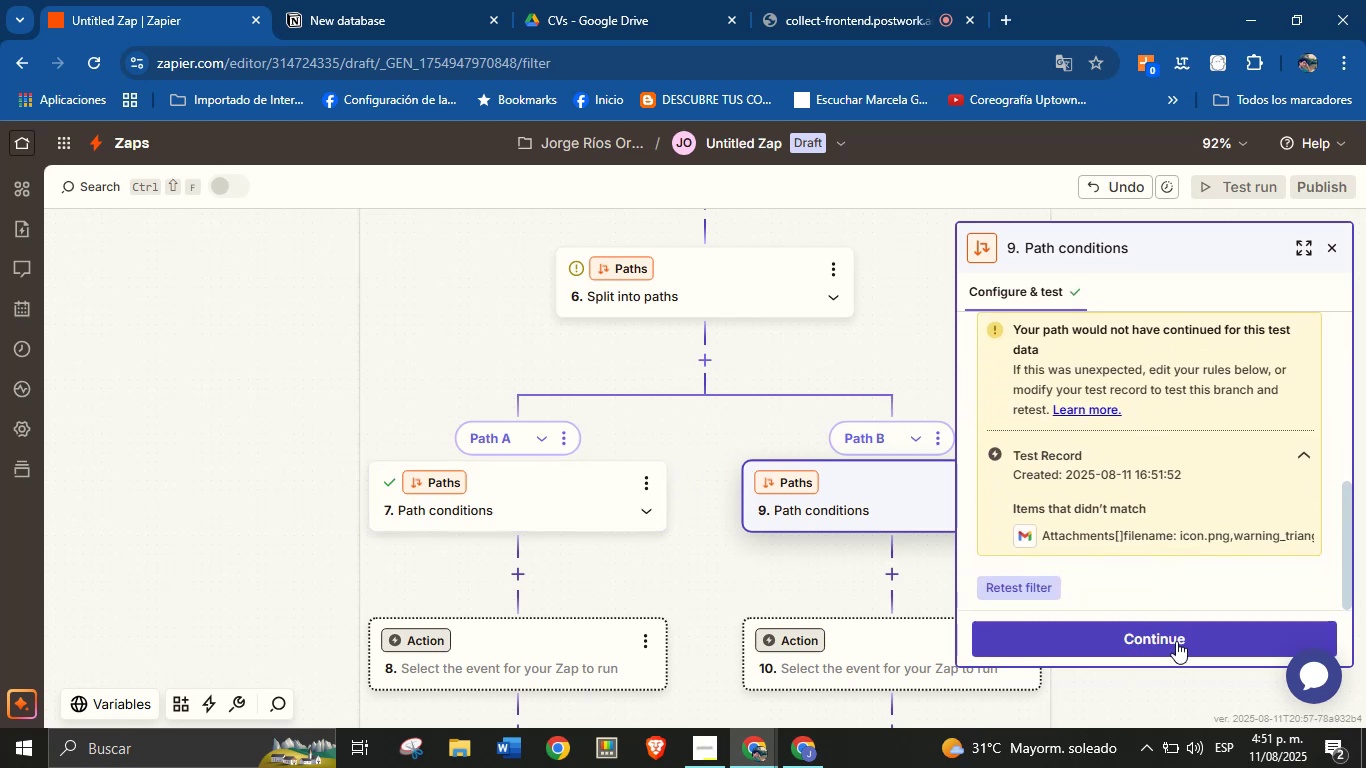 
left_click([1176, 631])
 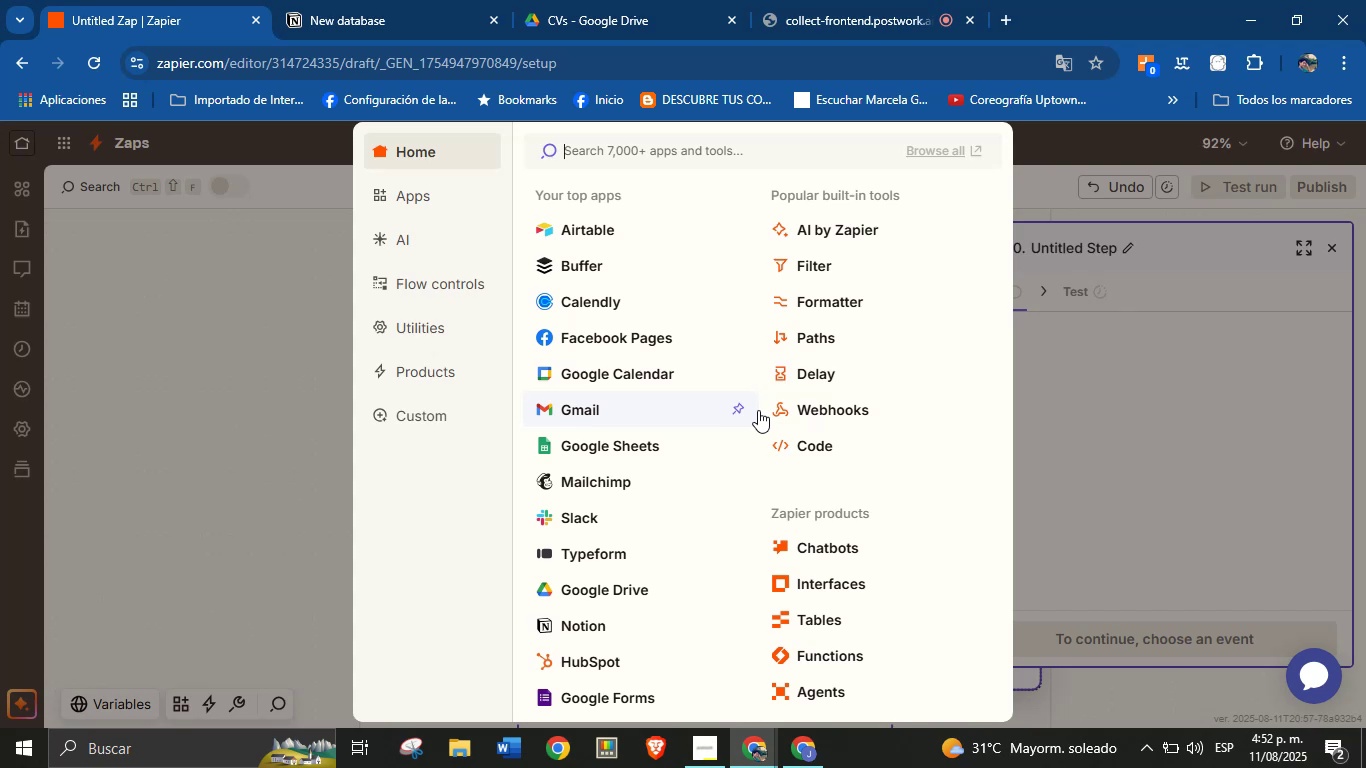 
wait(21.6)
 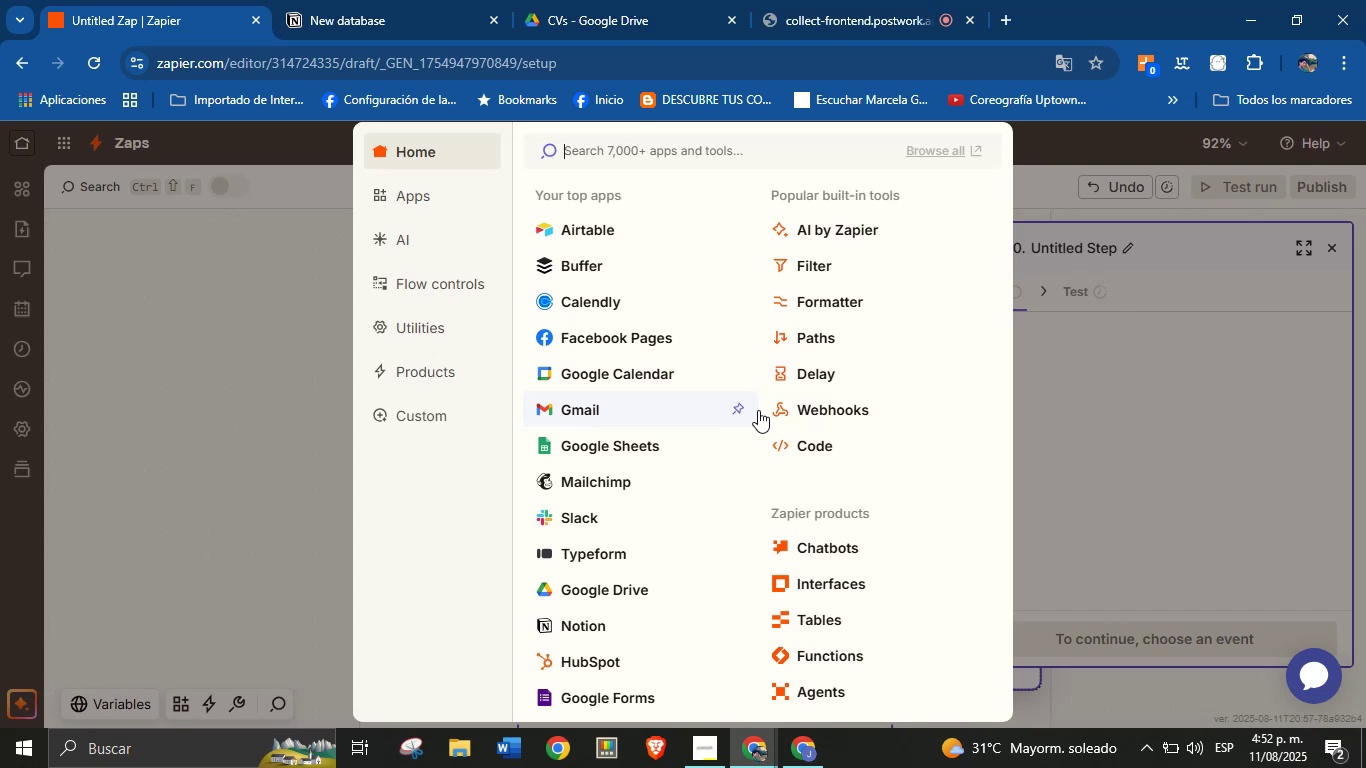 
left_click([272, 460])
 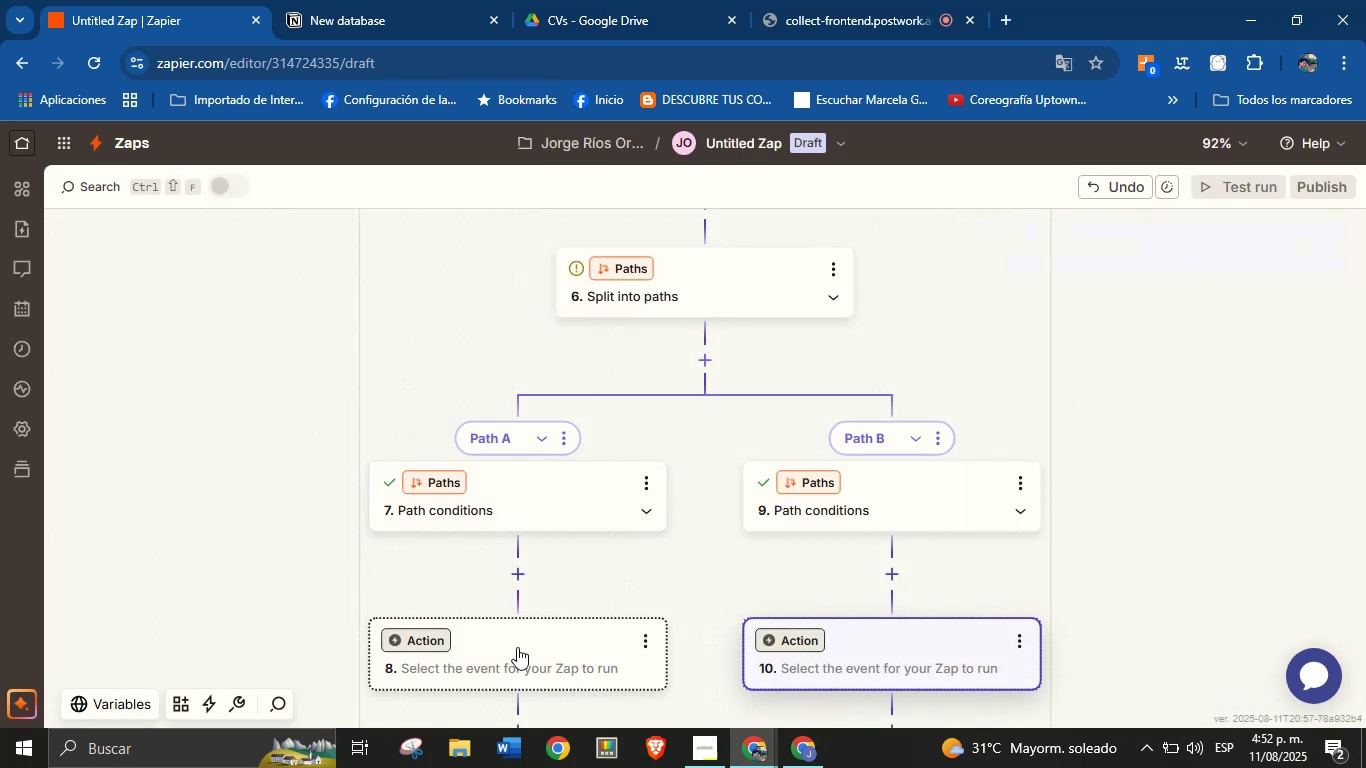 
left_click([519, 663])
 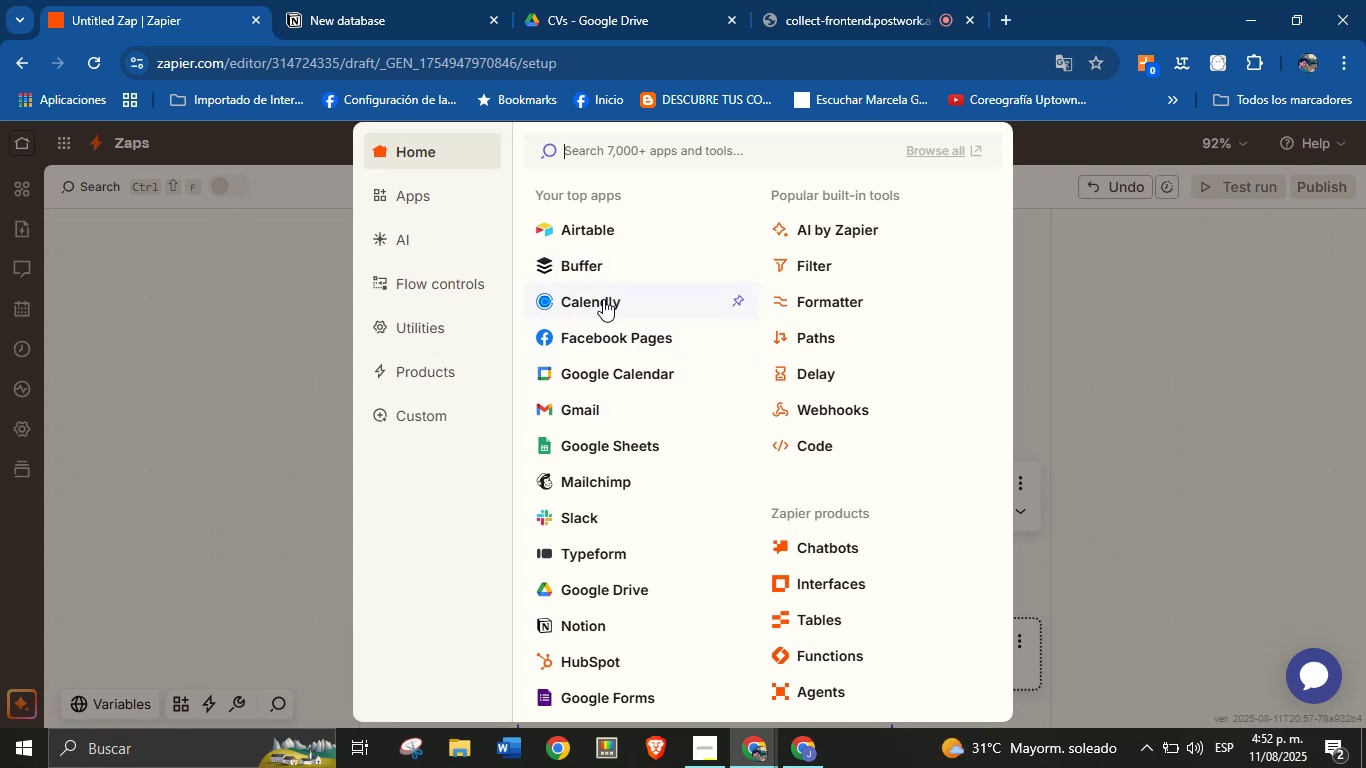 
wait(22.7)
 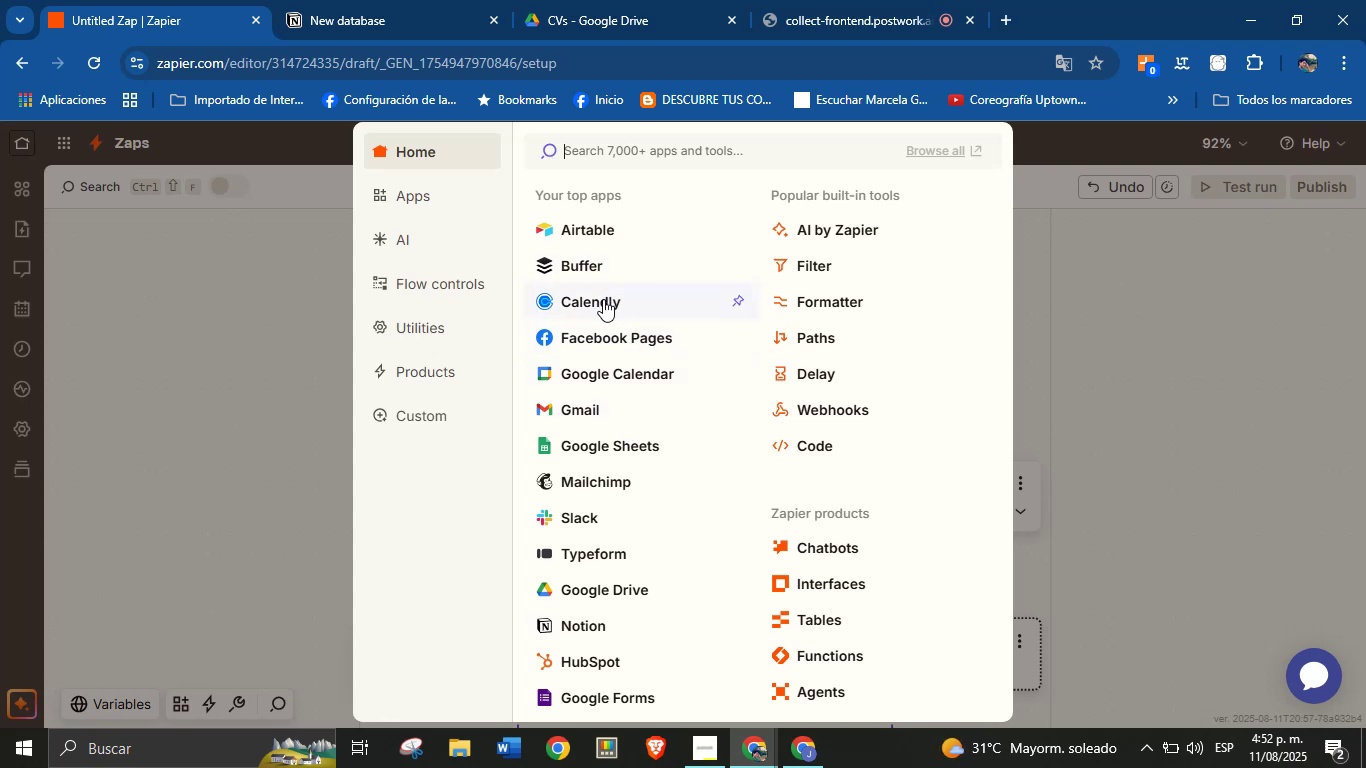 
type(pdf.co)
 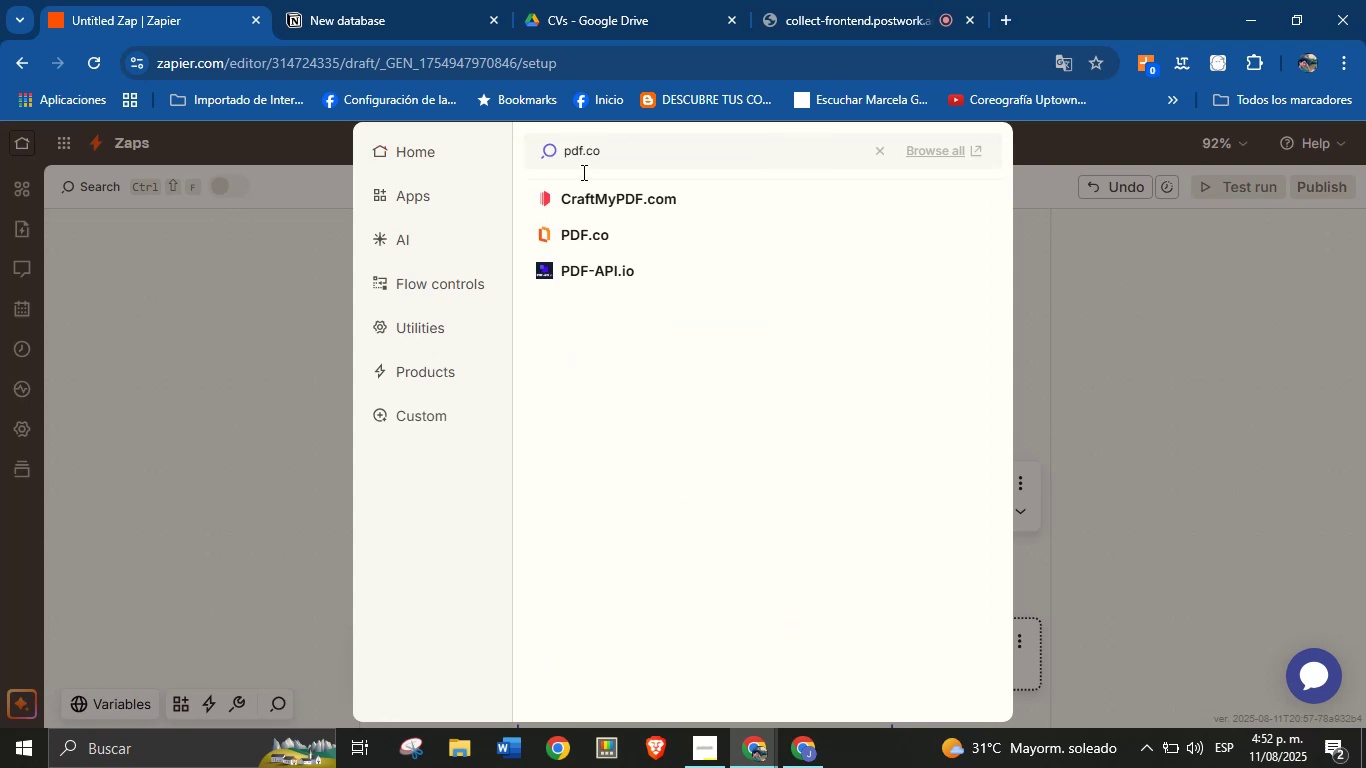 
left_click([604, 223])
 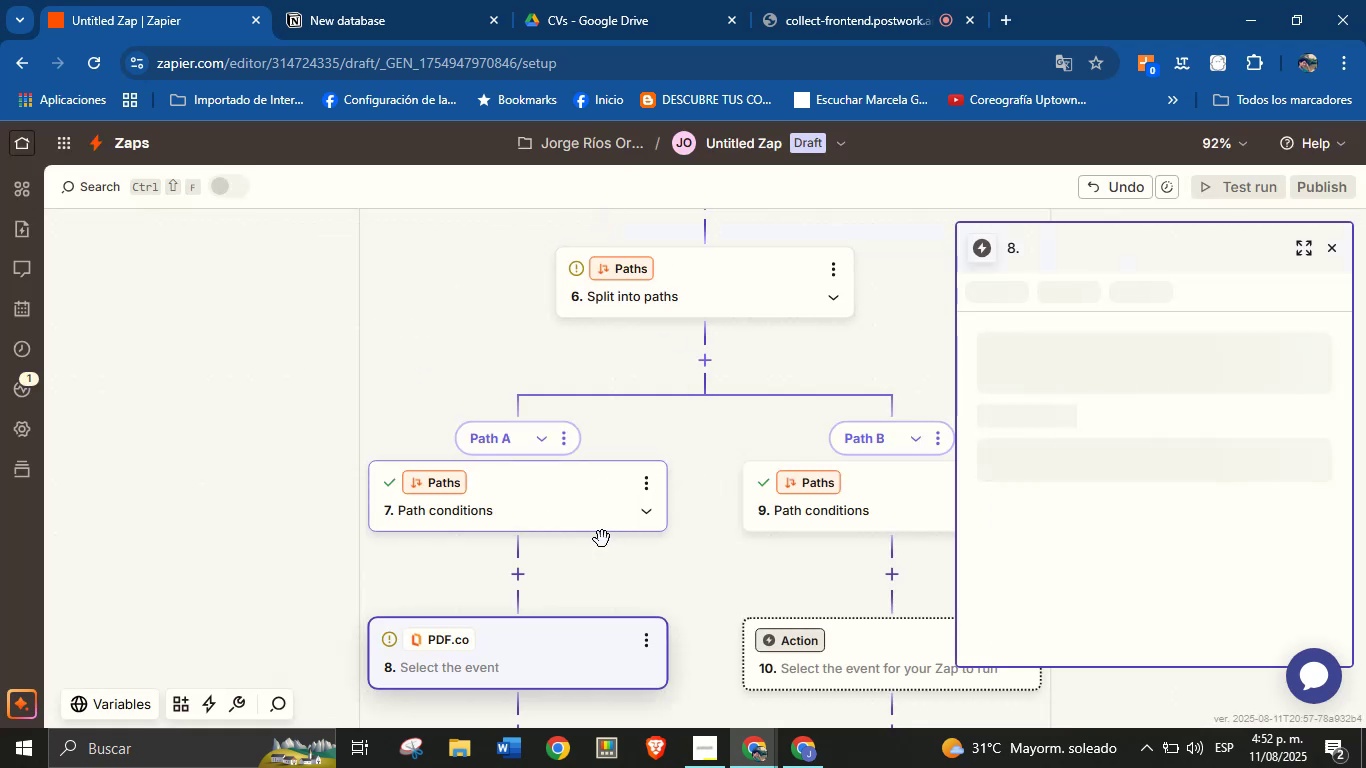 
scroll: coordinate [591, 607], scroll_direction: down, amount: 2.0
 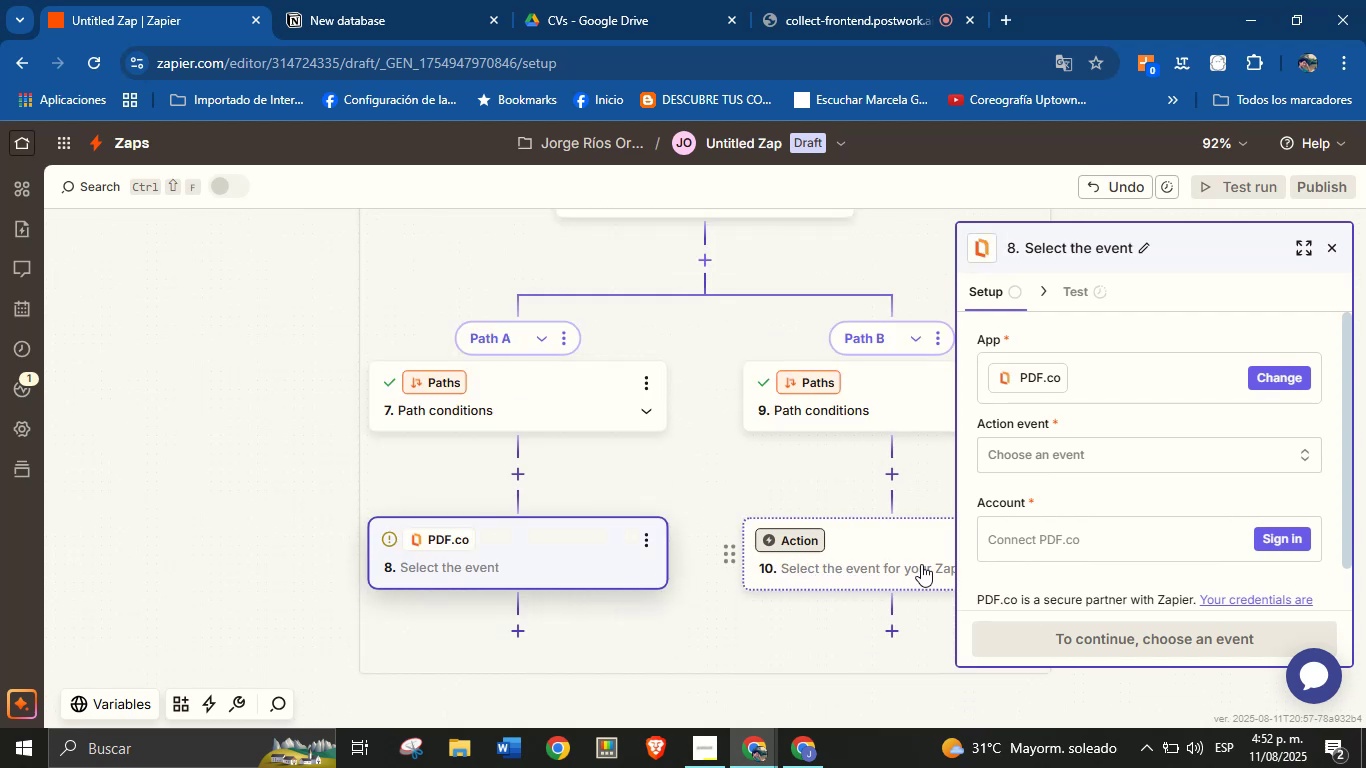 
wait(5.89)
 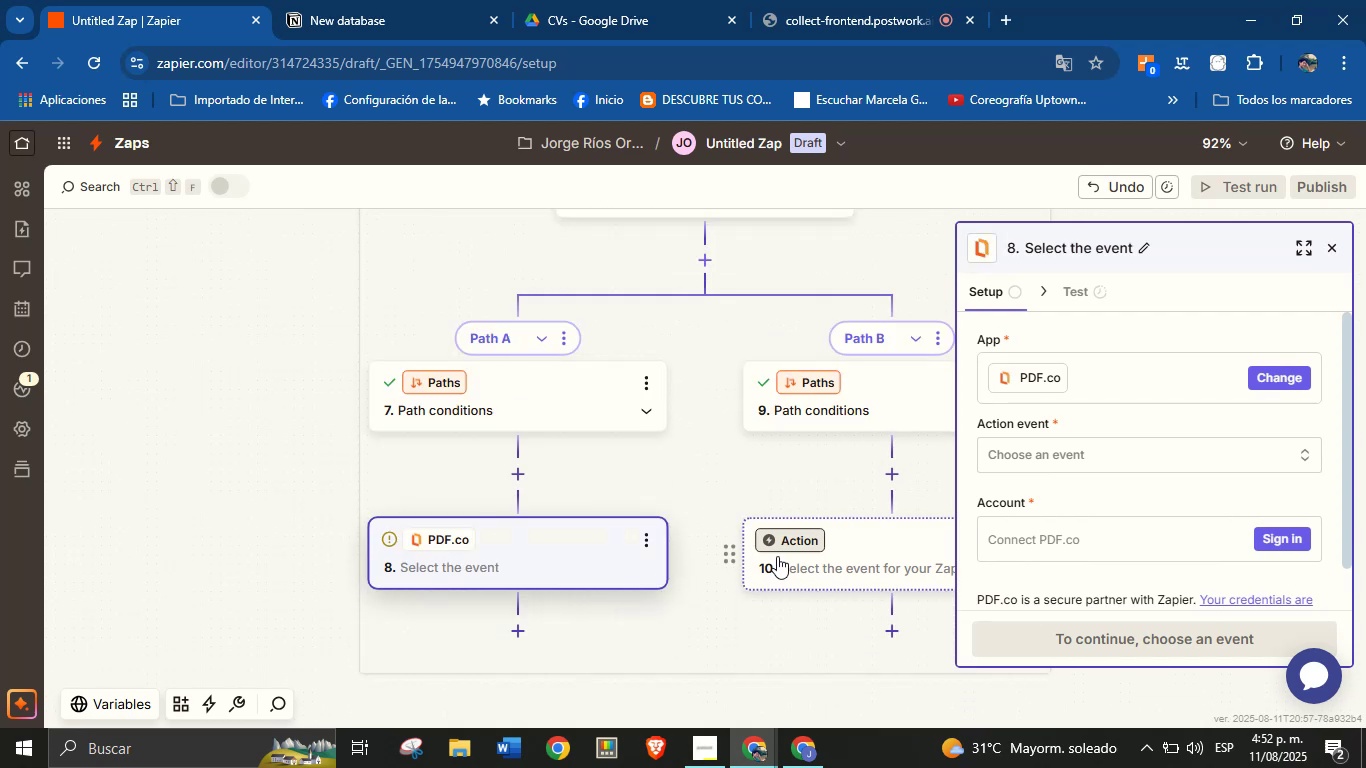 
left_click([1133, 455])
 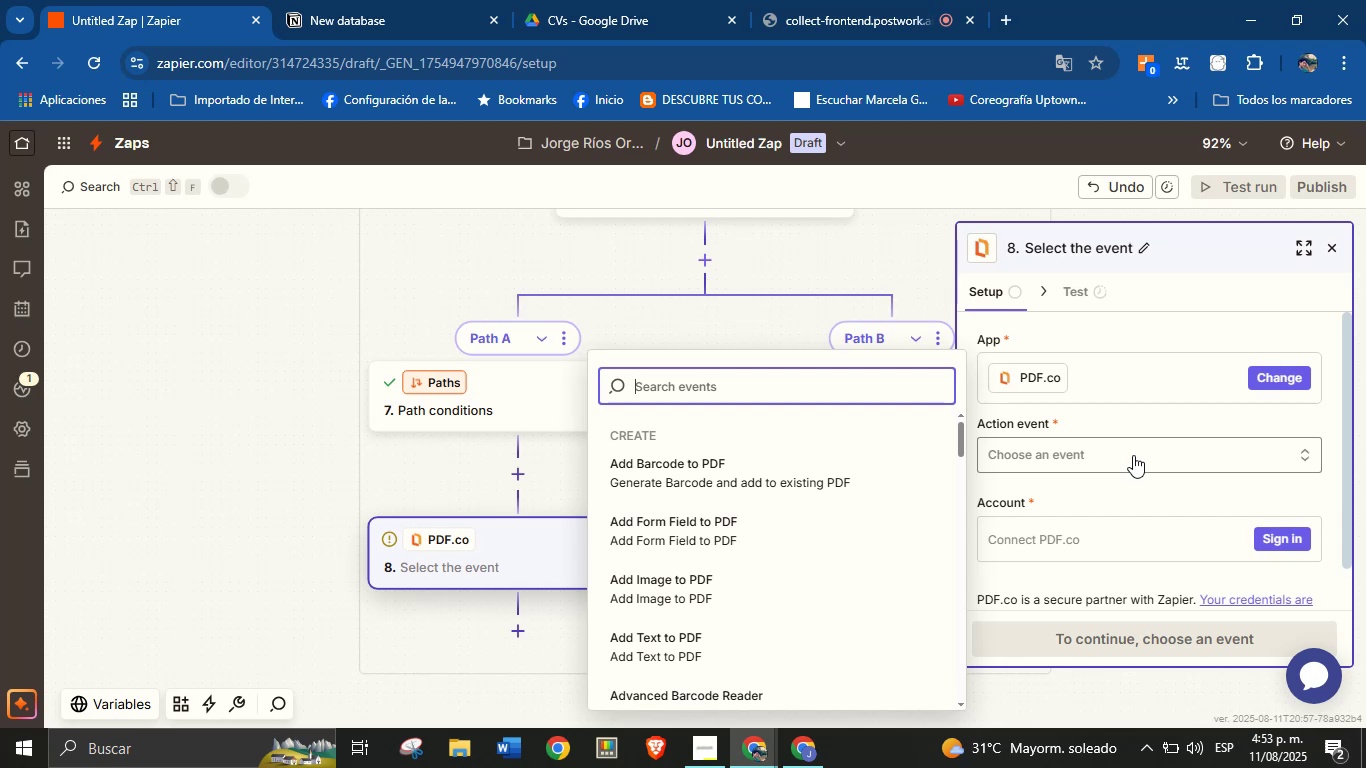 
wait(21.41)
 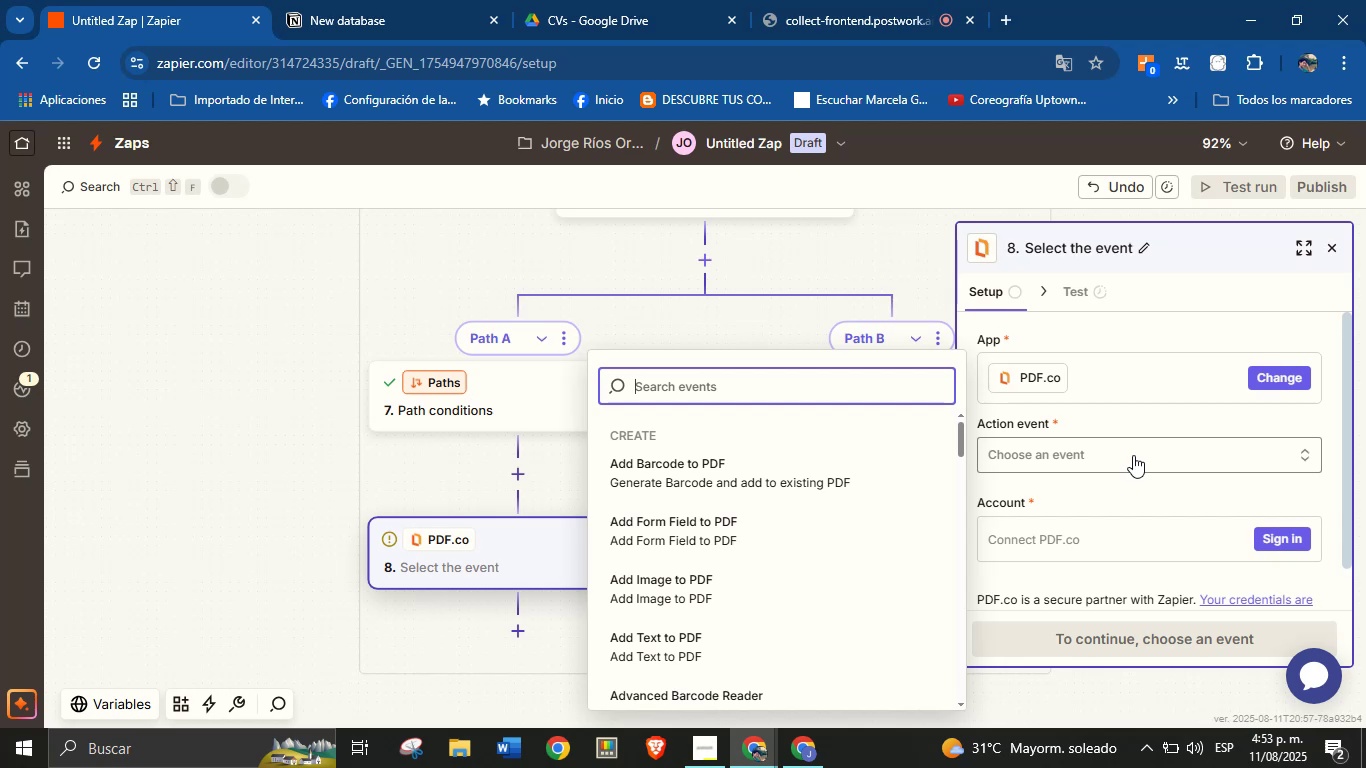 
scroll: coordinate [769, 545], scroll_direction: down, amount: 1.0
 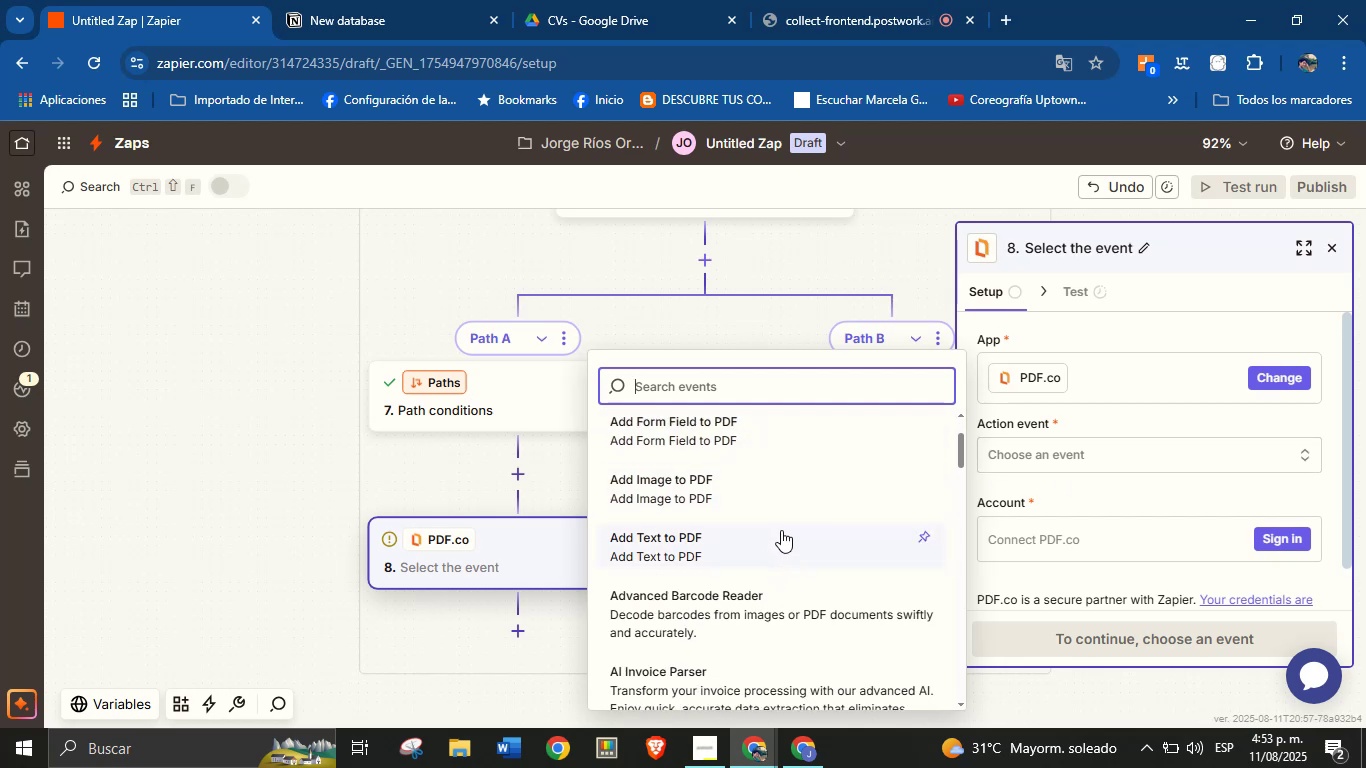 
scroll: coordinate [772, 513], scroll_direction: up, amount: 1.0
 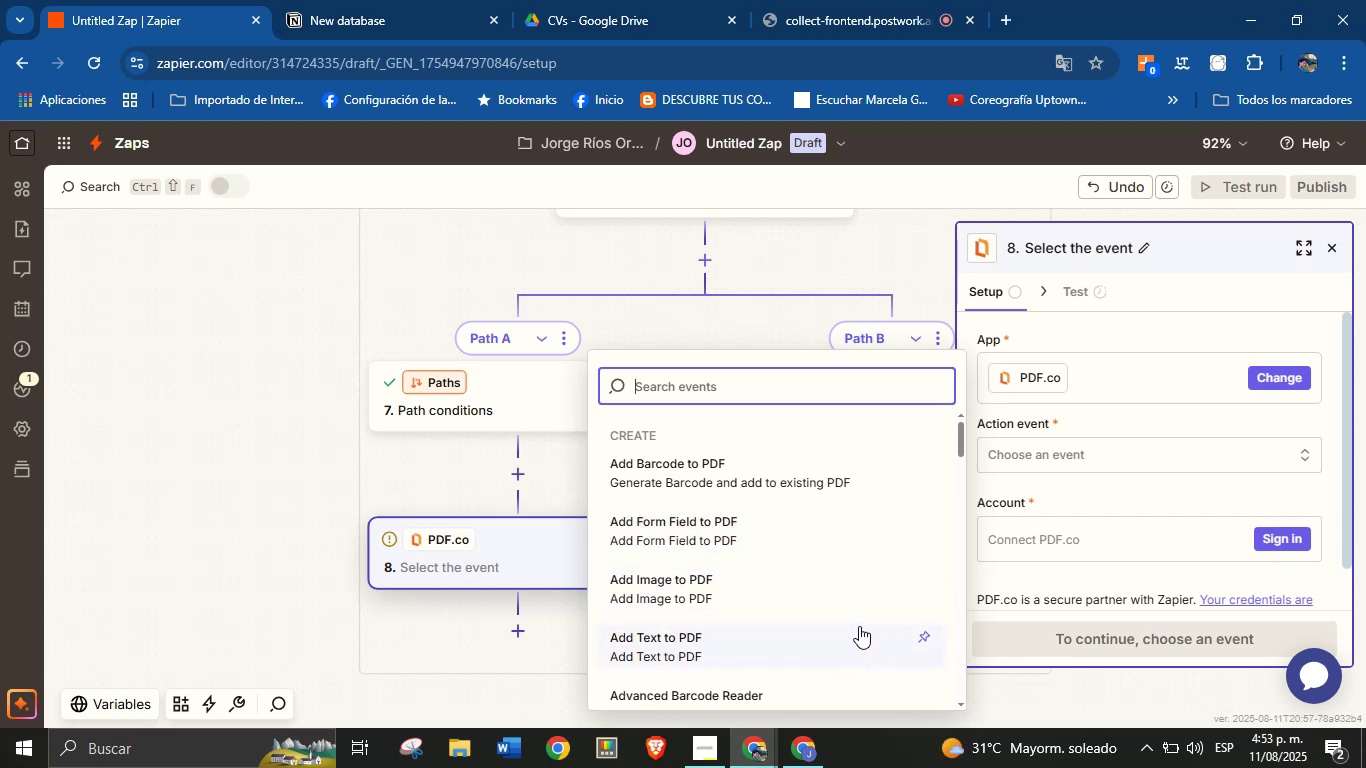 
wait(21.02)
 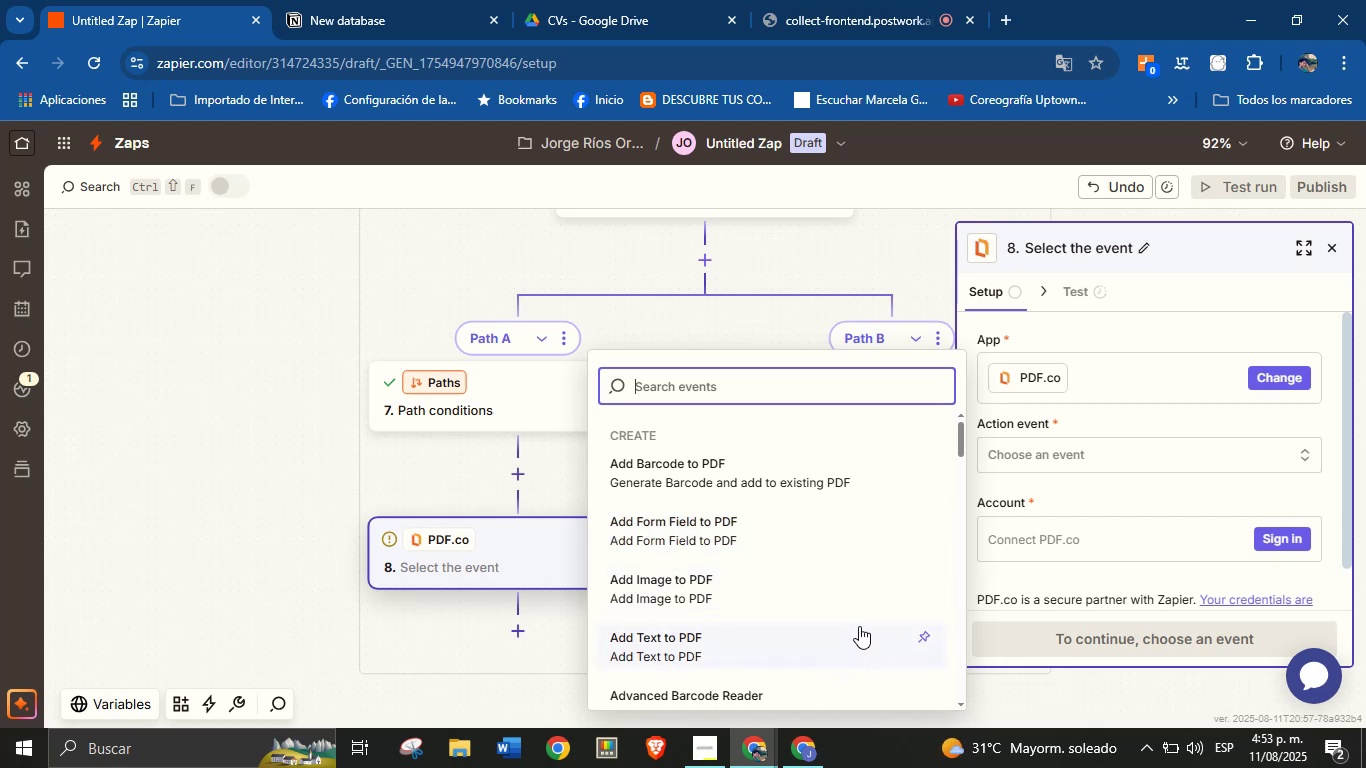 
scroll: coordinate [735, 578], scroll_direction: down, amount: 10.0
 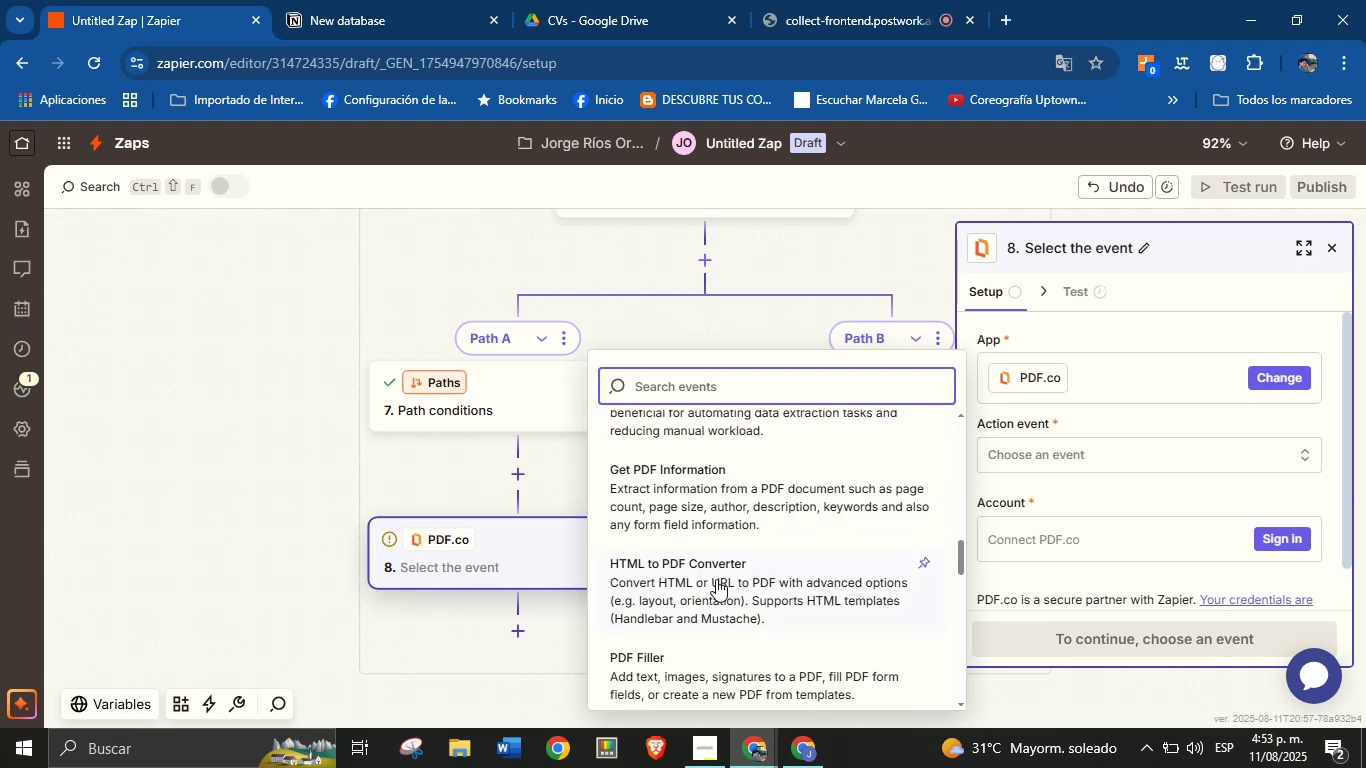 
scroll: coordinate [708, 511], scroll_direction: down, amount: 6.0
 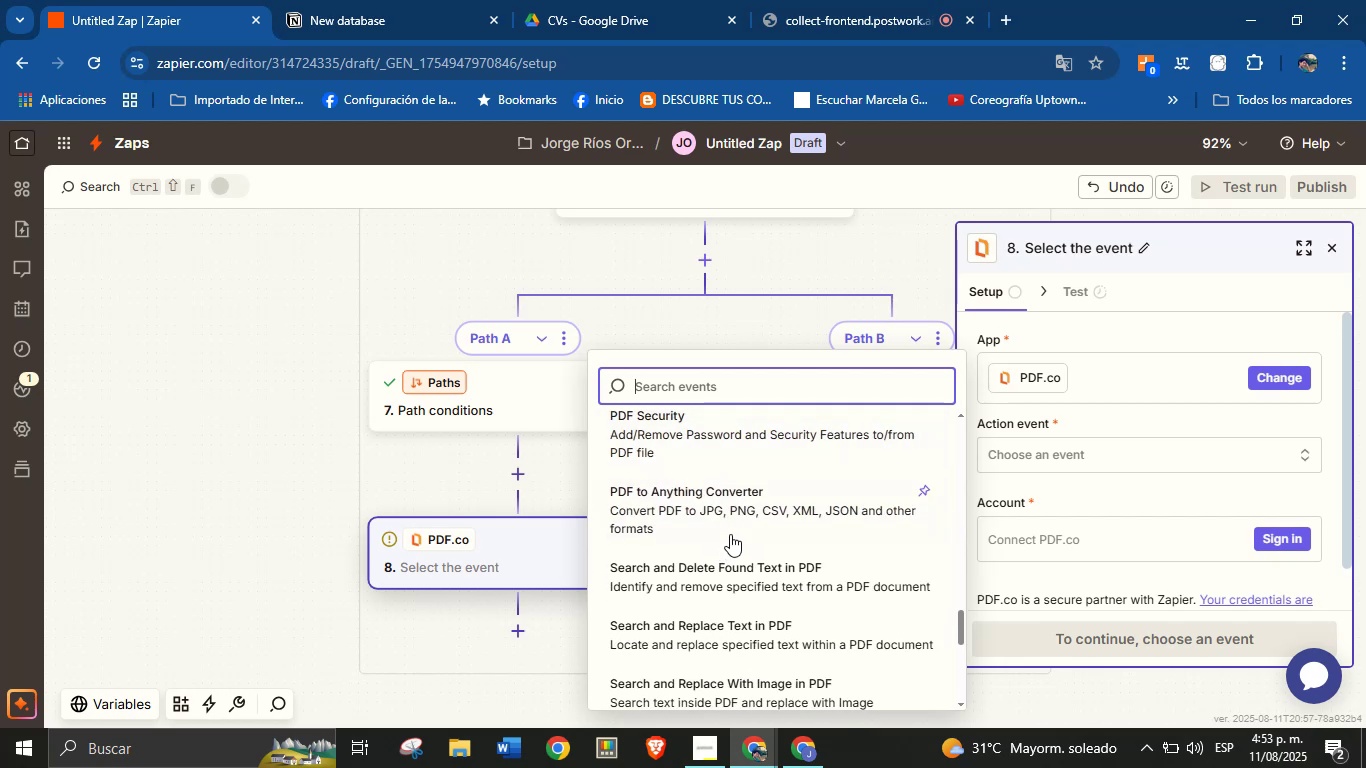 
scroll: coordinate [731, 512], scroll_direction: up, amount: 4.0
 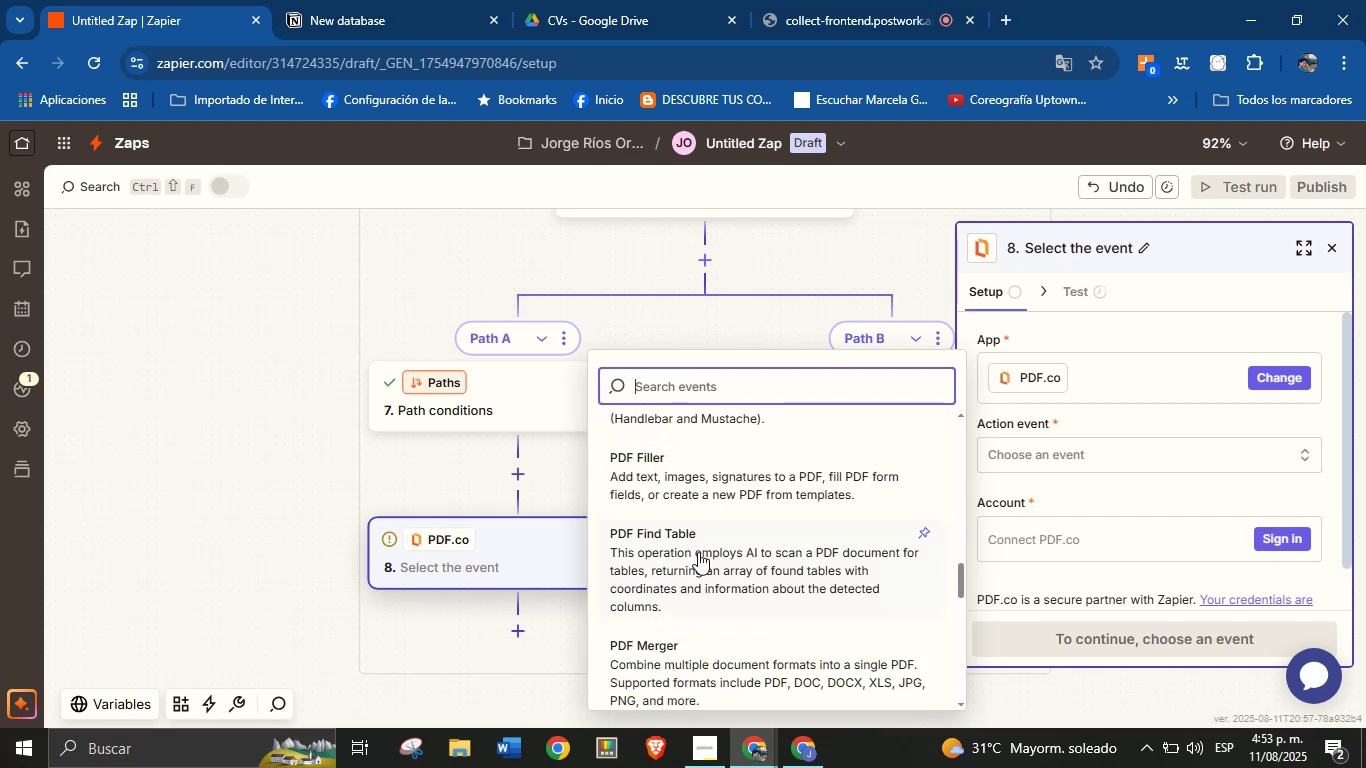 
scroll: coordinate [724, 552], scroll_direction: down, amount: 6.0
 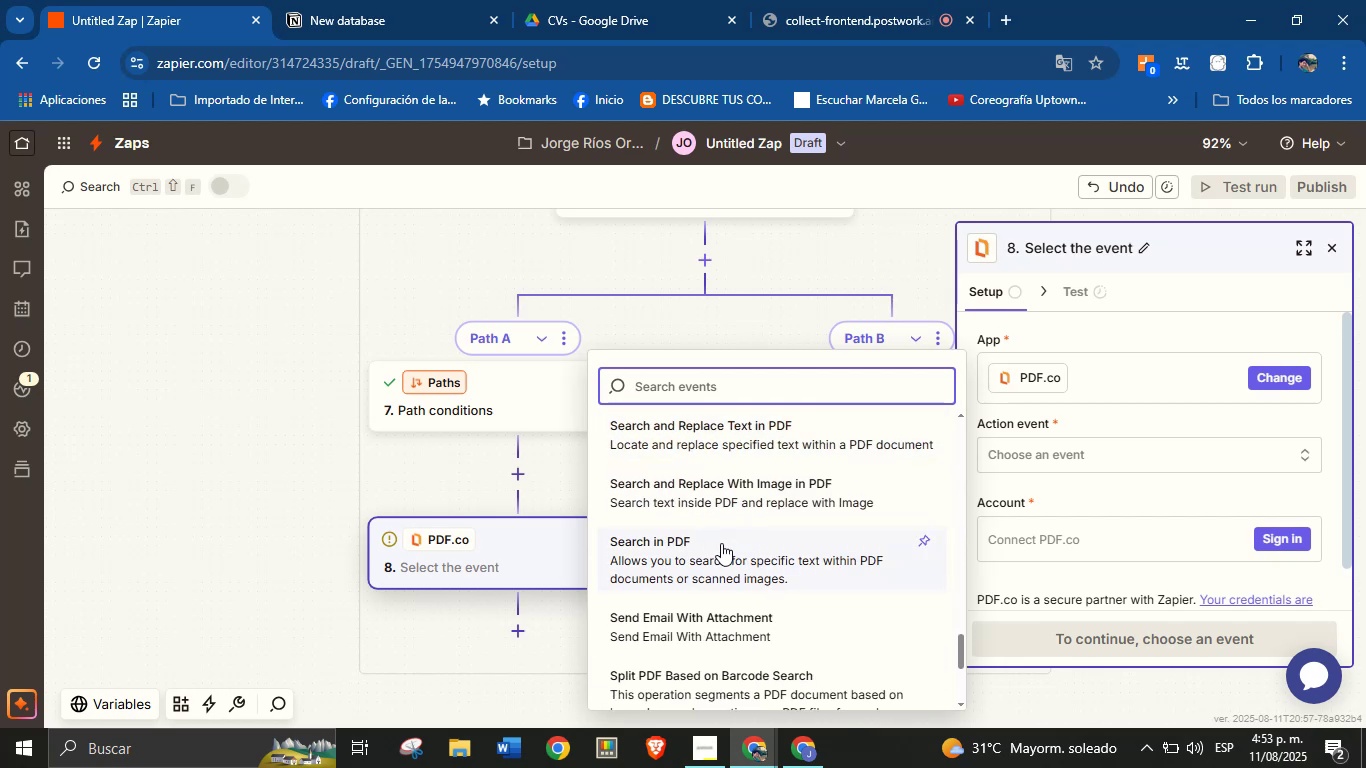 
type(pdf to )
 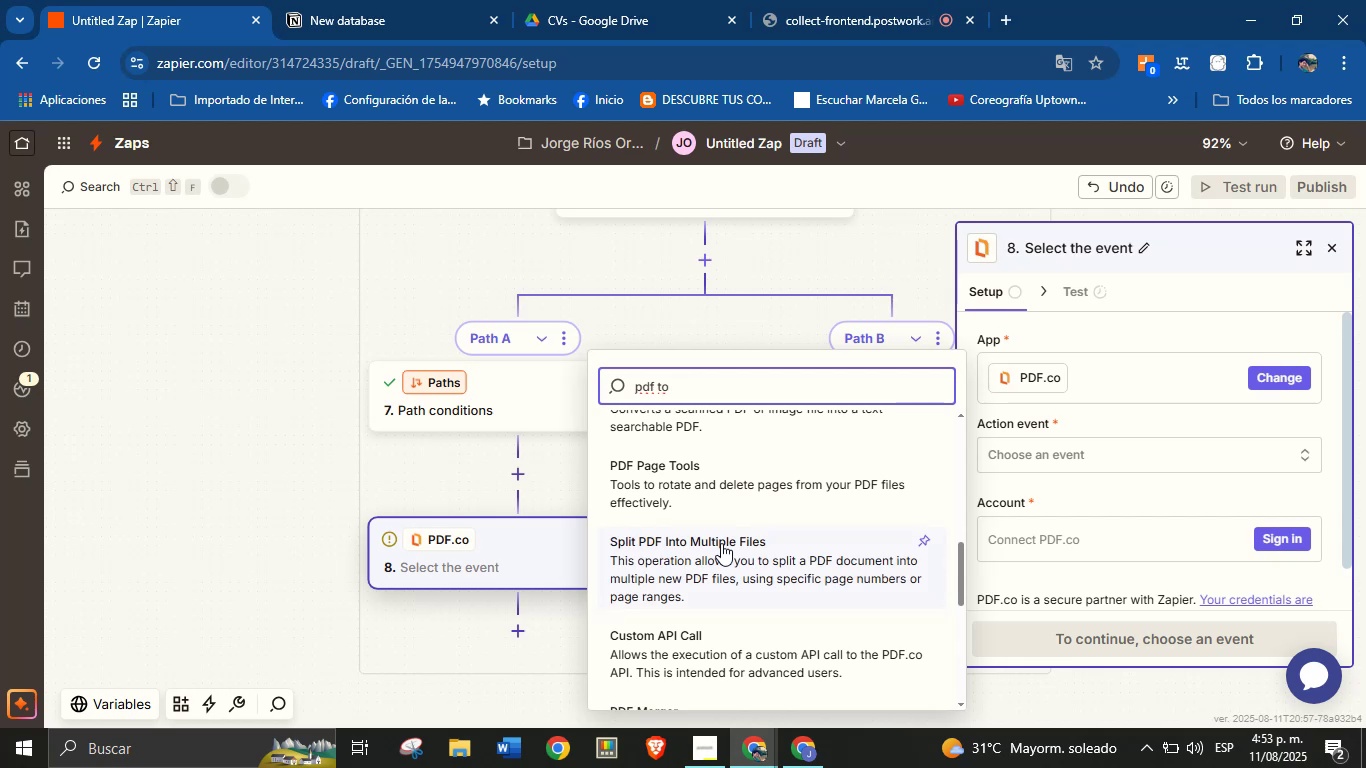 
scroll: coordinate [696, 558], scroll_direction: up, amount: 21.0
 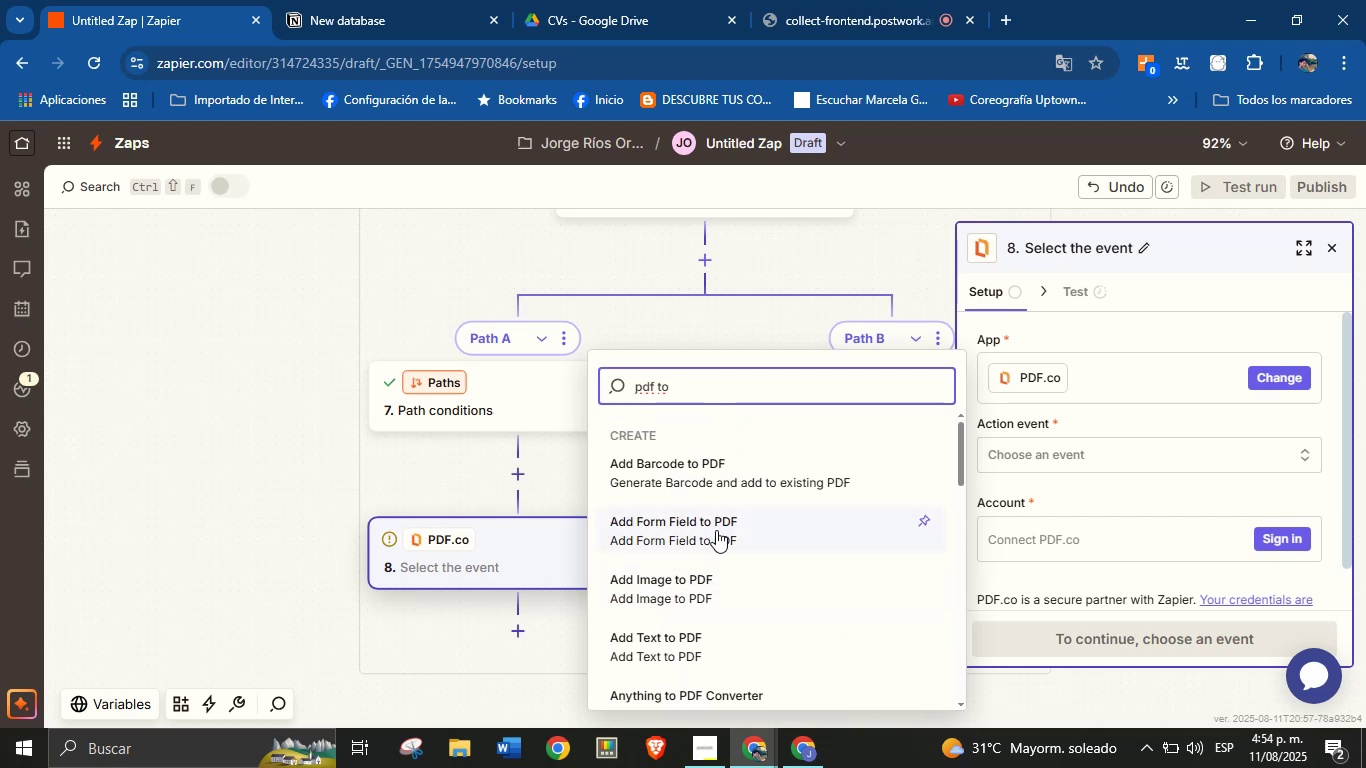 
type(te)
 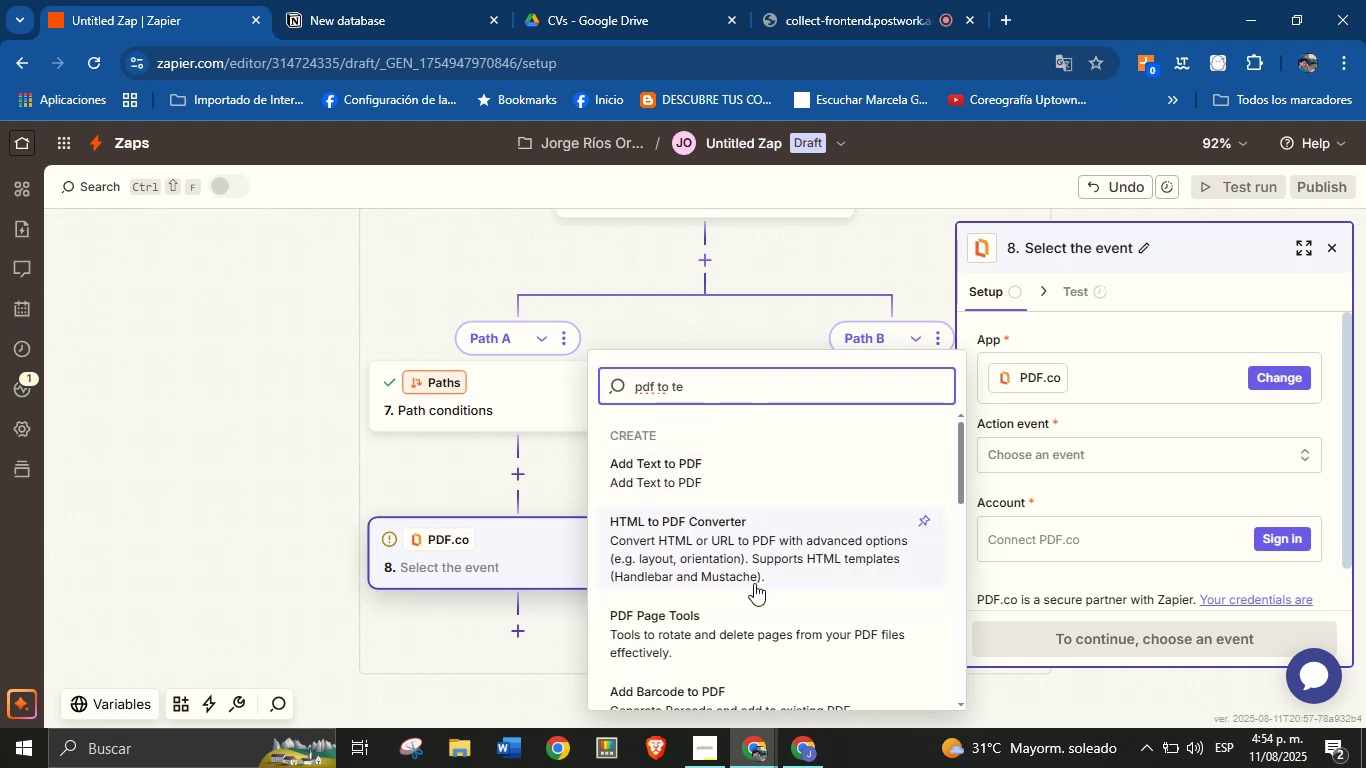 
type(xt)
 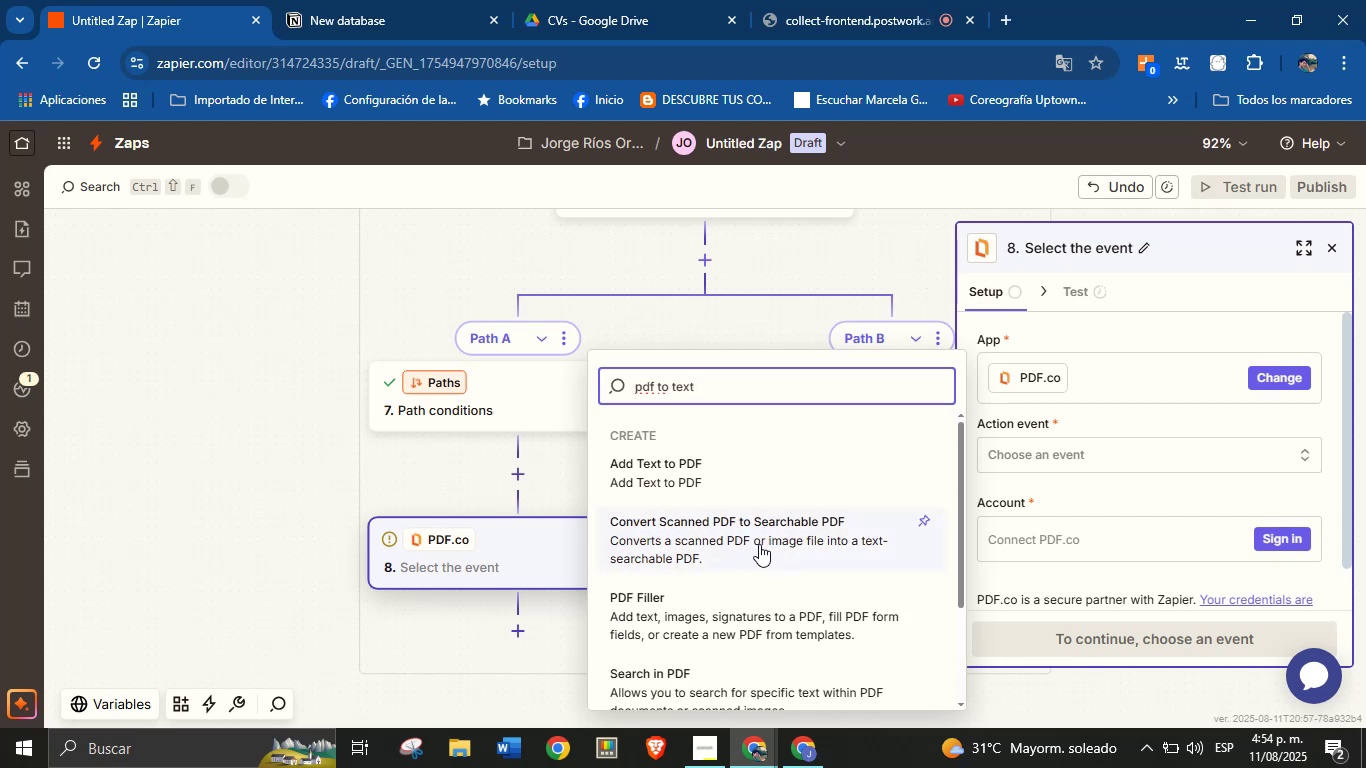 
scroll: coordinate [762, 572], scroll_direction: down, amount: 5.0
 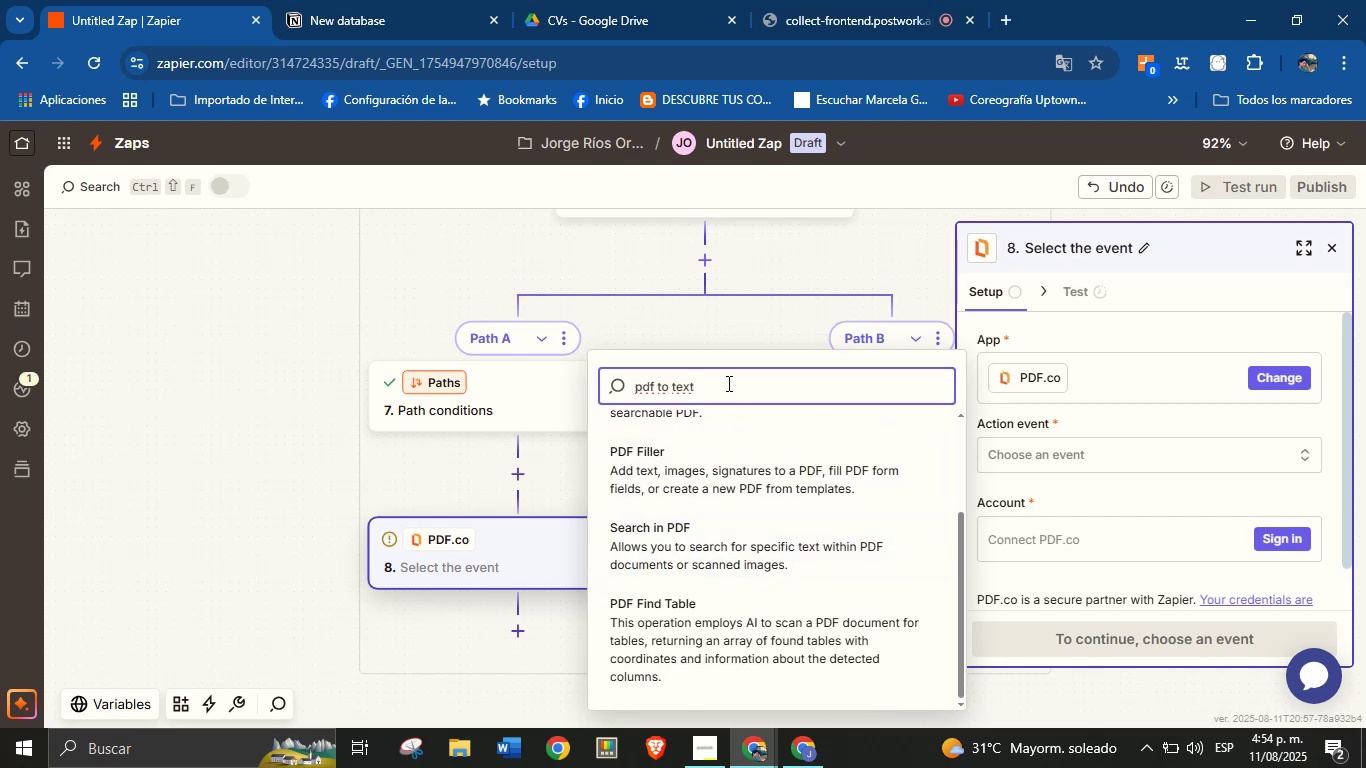 
double_click([727, 385])
 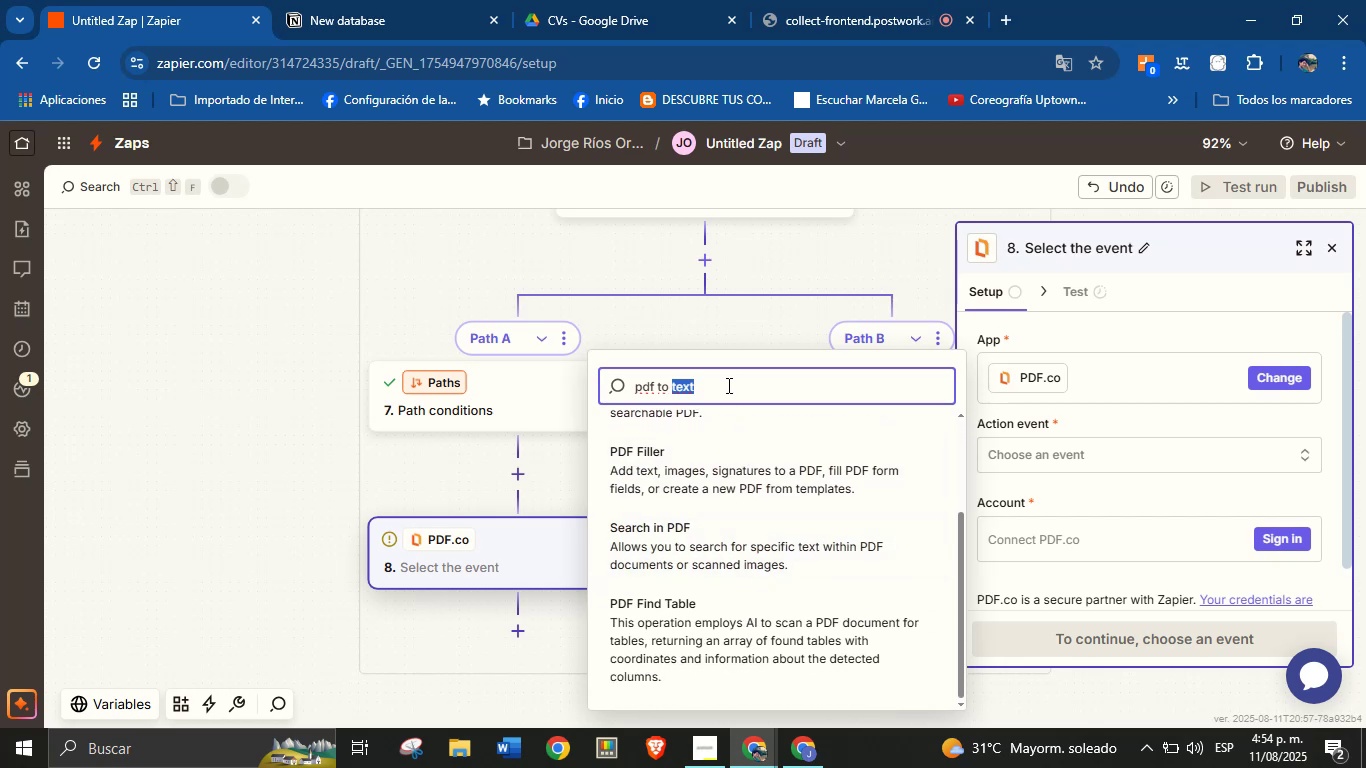 
triple_click([727, 385])
 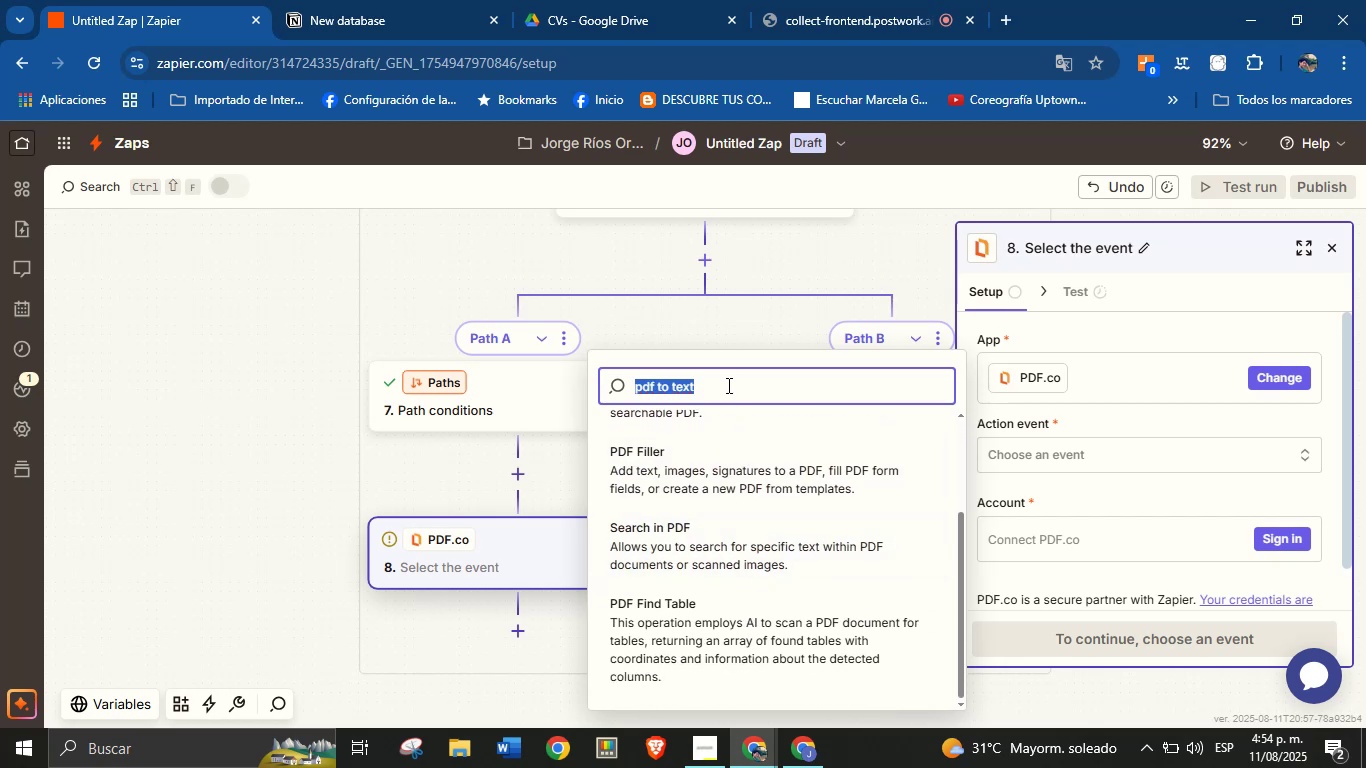 
key(Backspace)
 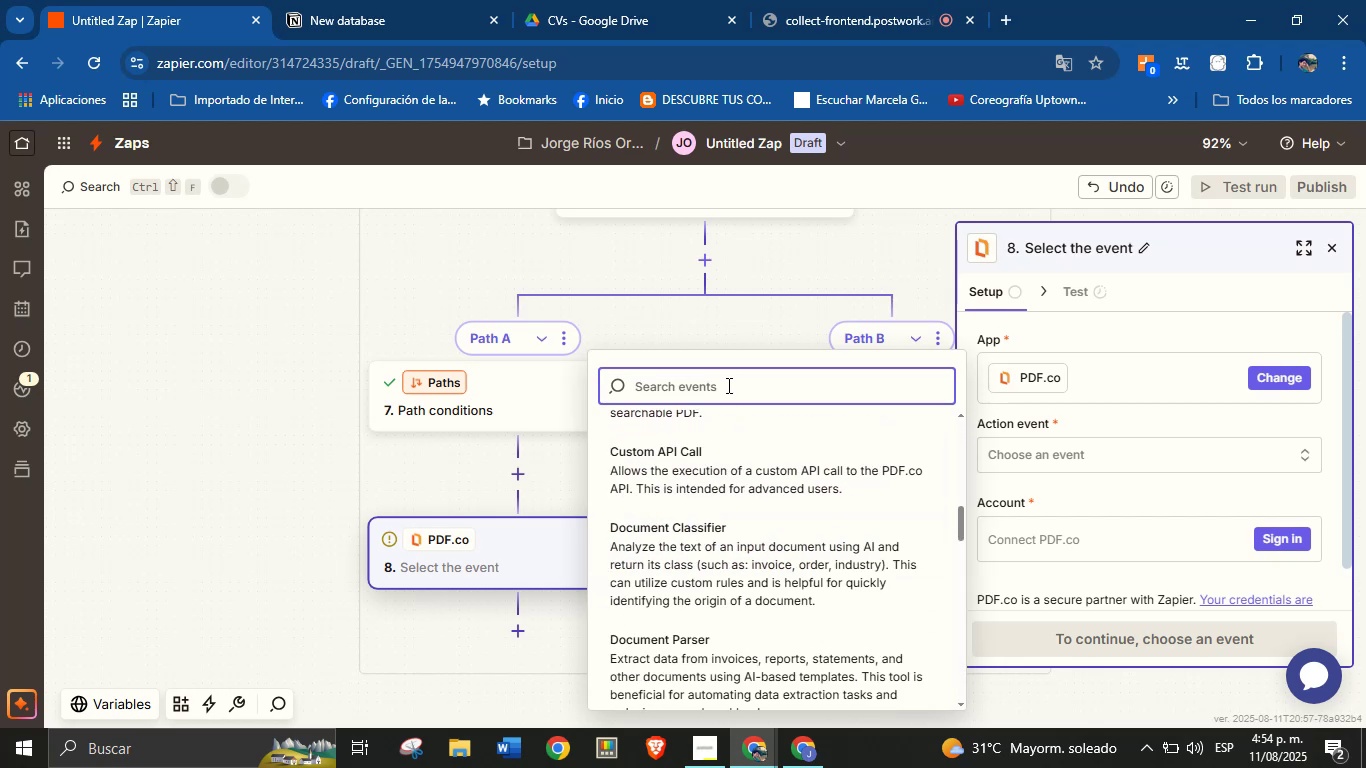 
wait(5.42)
 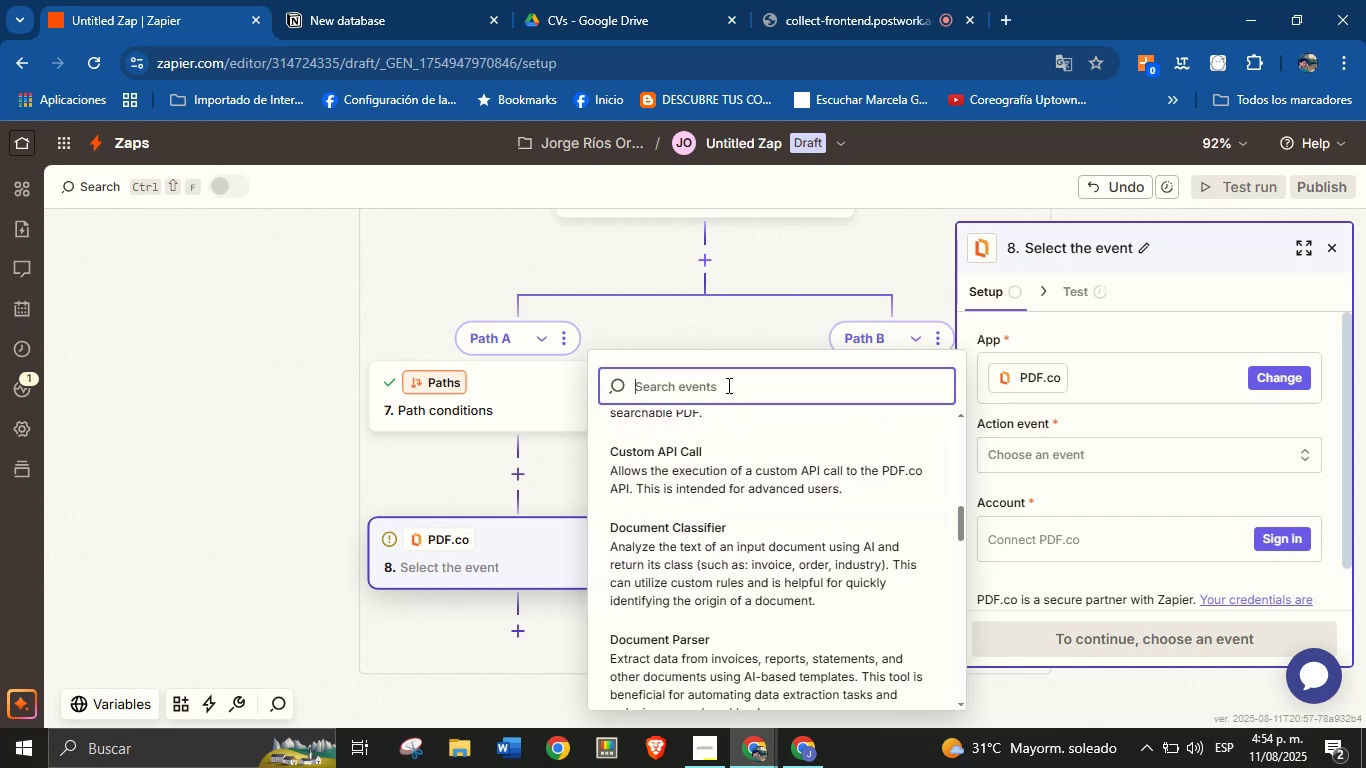 
type(pdf to )
 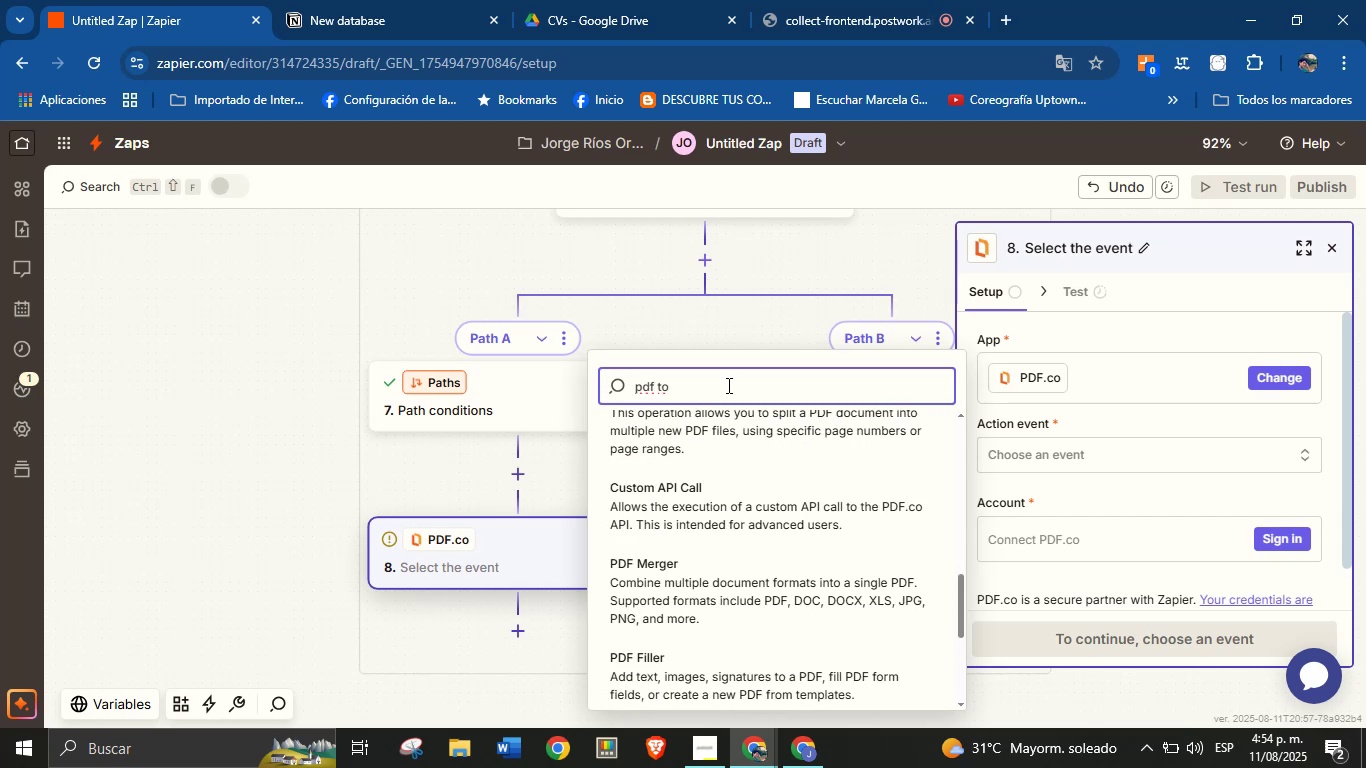 
scroll: coordinate [755, 516], scroll_direction: up, amount: 11.0
 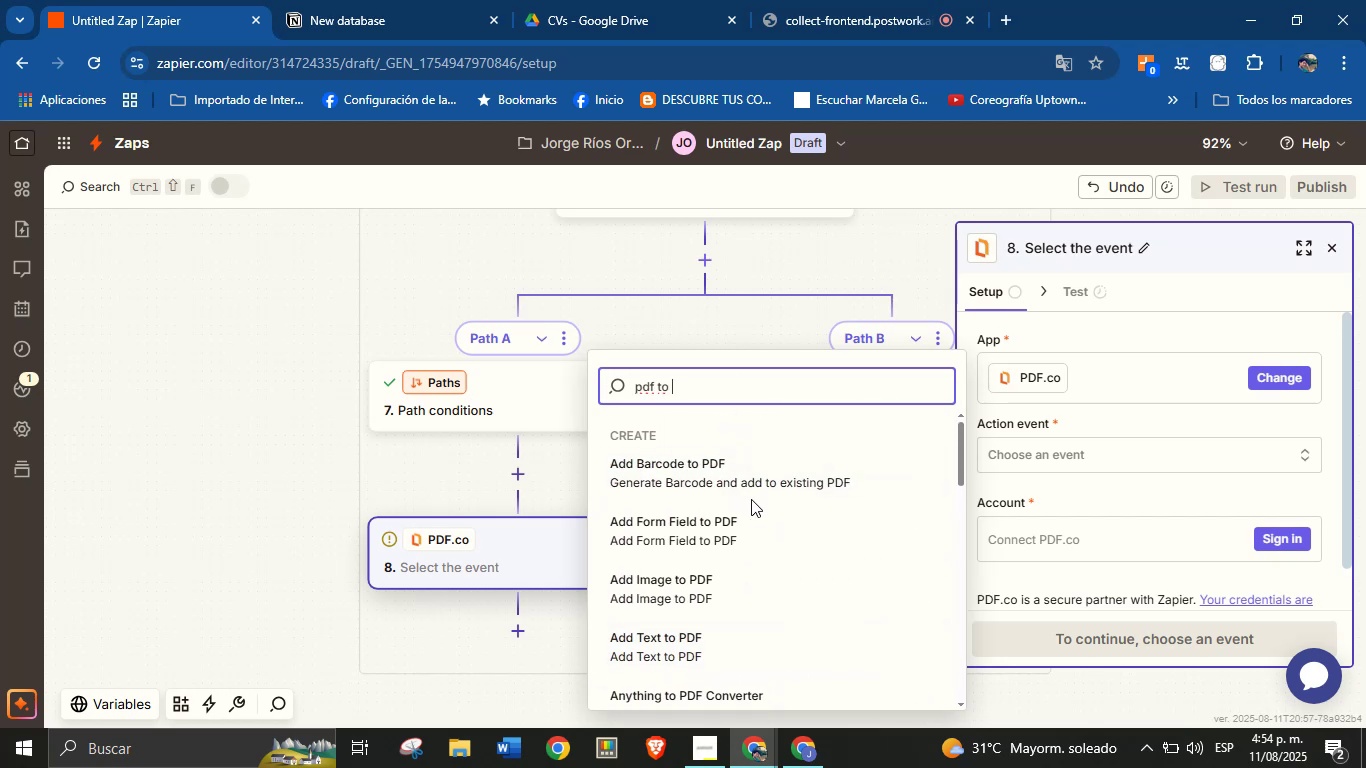 
scroll: coordinate [780, 511], scroll_direction: down, amount: 2.0
 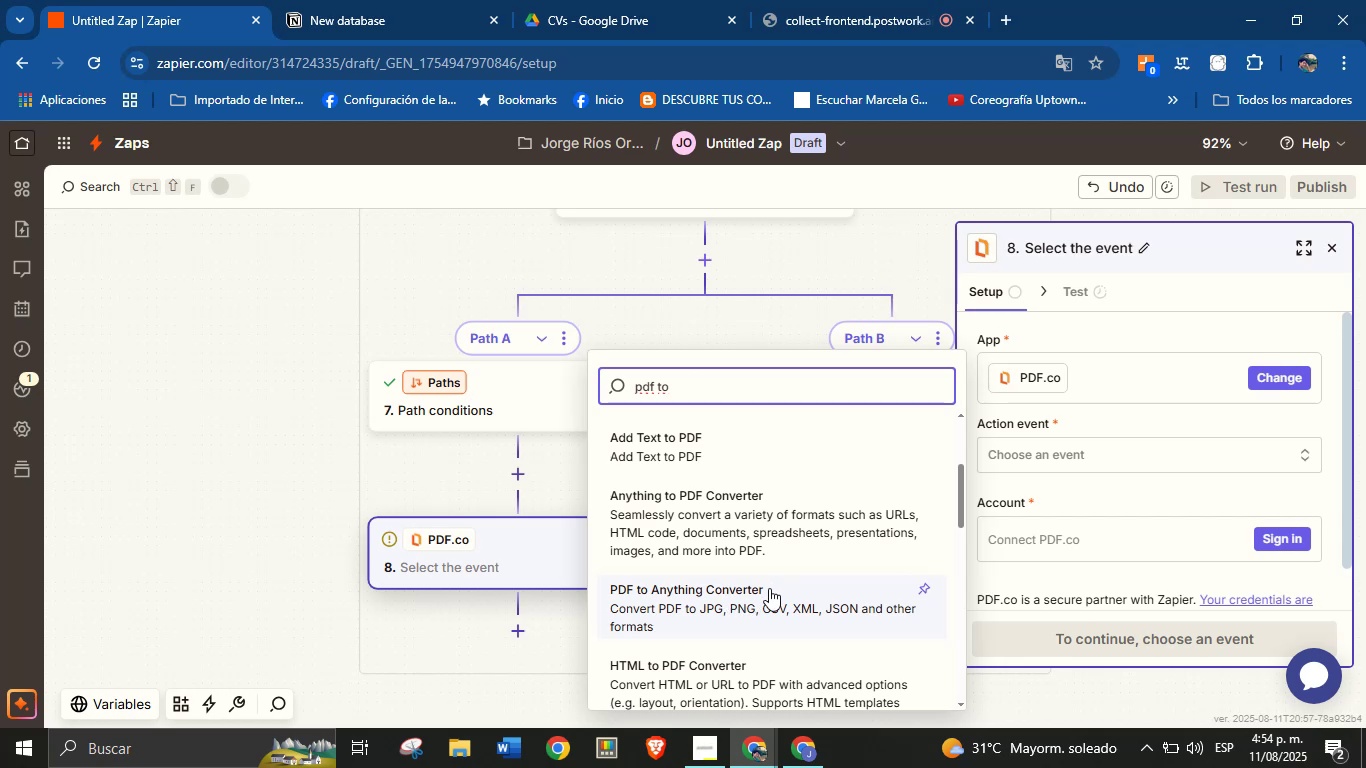 
left_click([685, 594])
 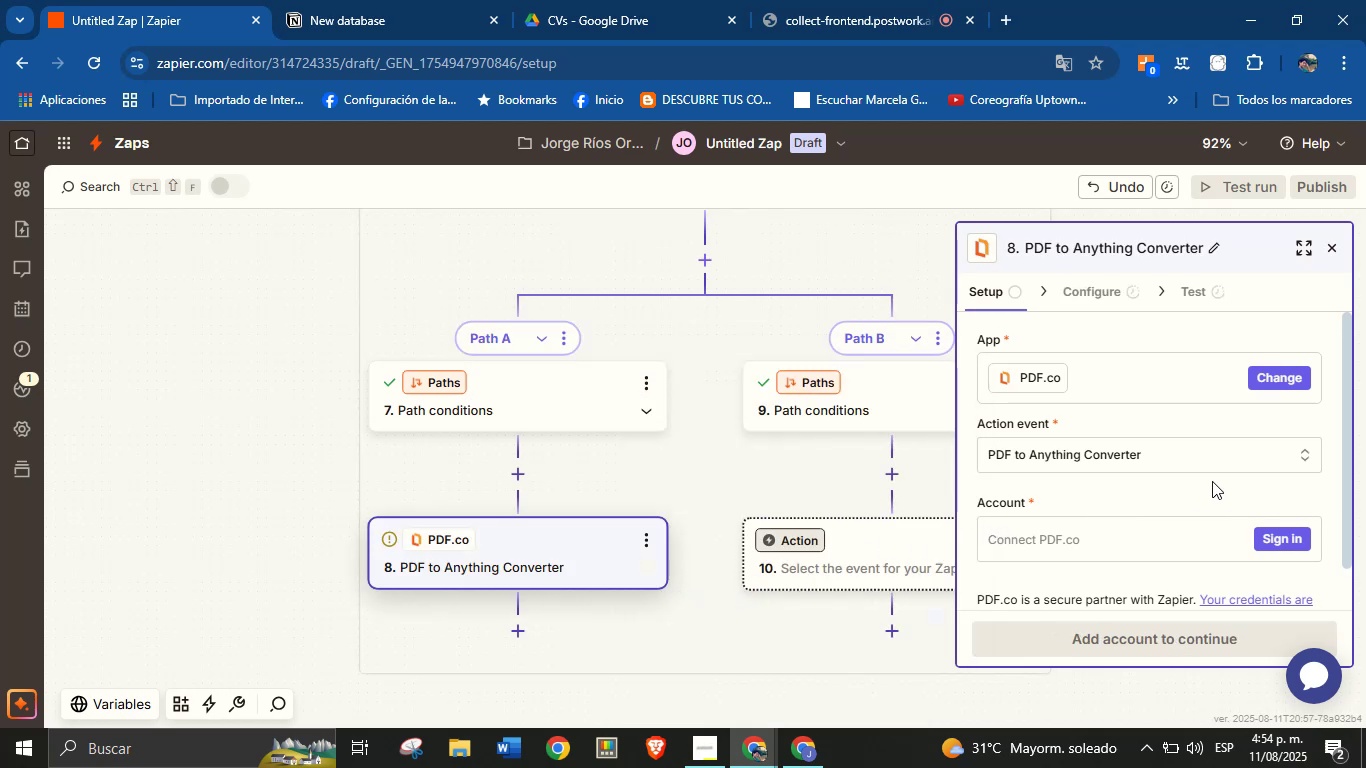 
left_click([1155, 453])
 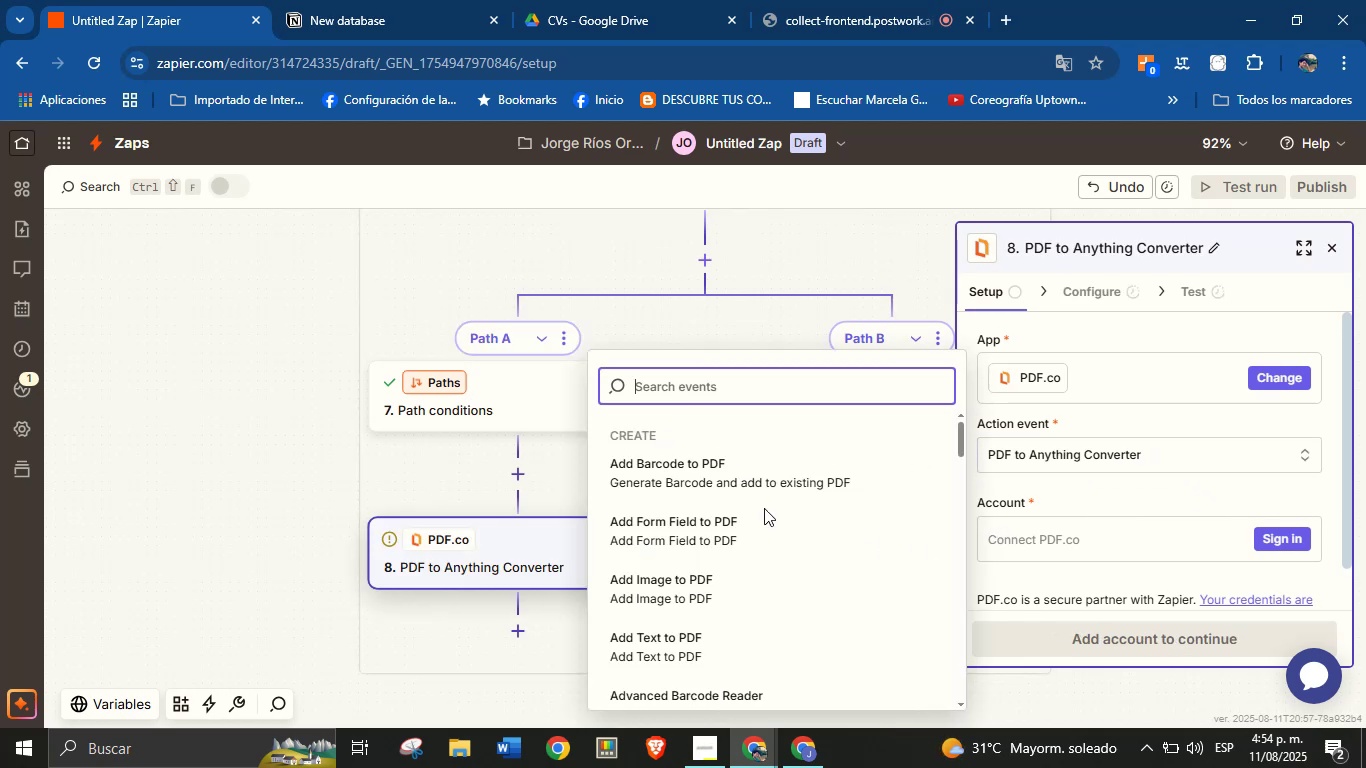 
scroll: coordinate [742, 533], scroll_direction: down, amount: 7.0
 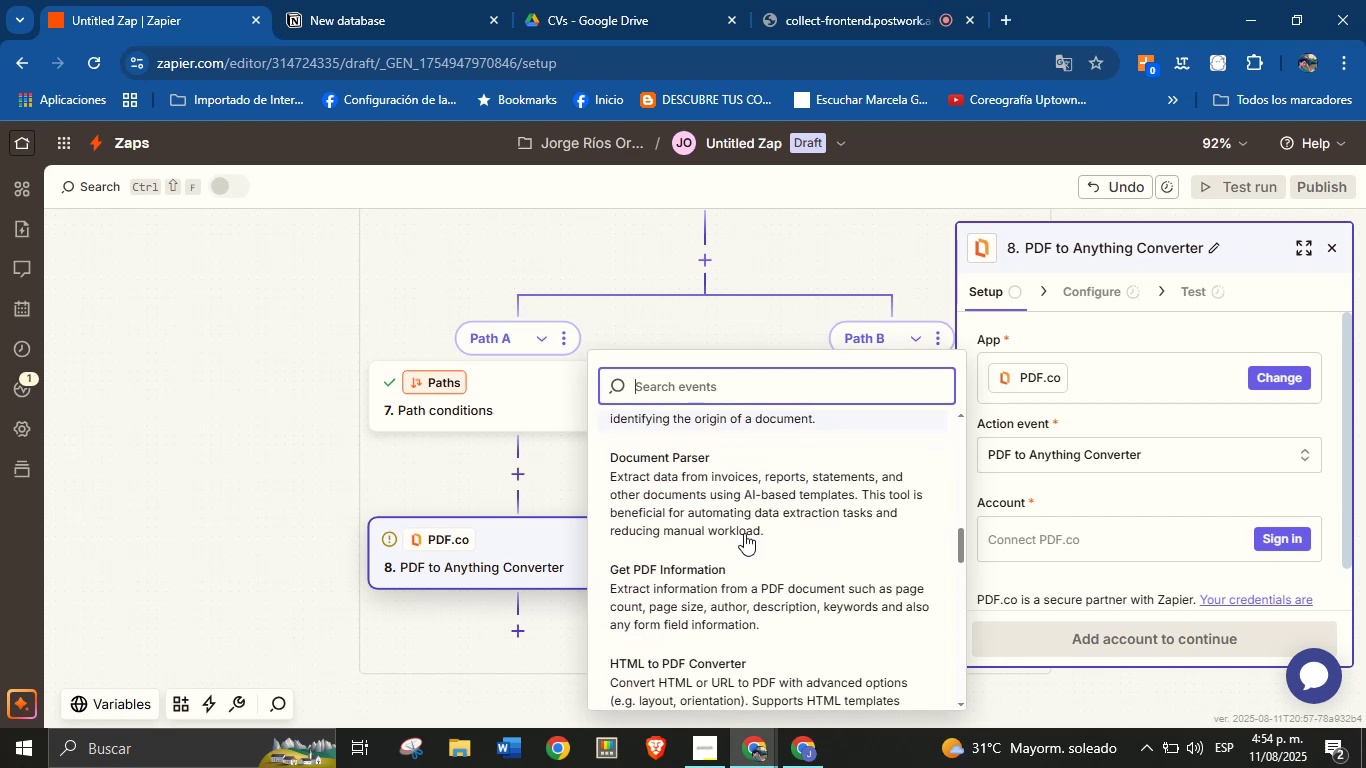 
scroll: coordinate [750, 556], scroll_direction: down, amount: 3.0
 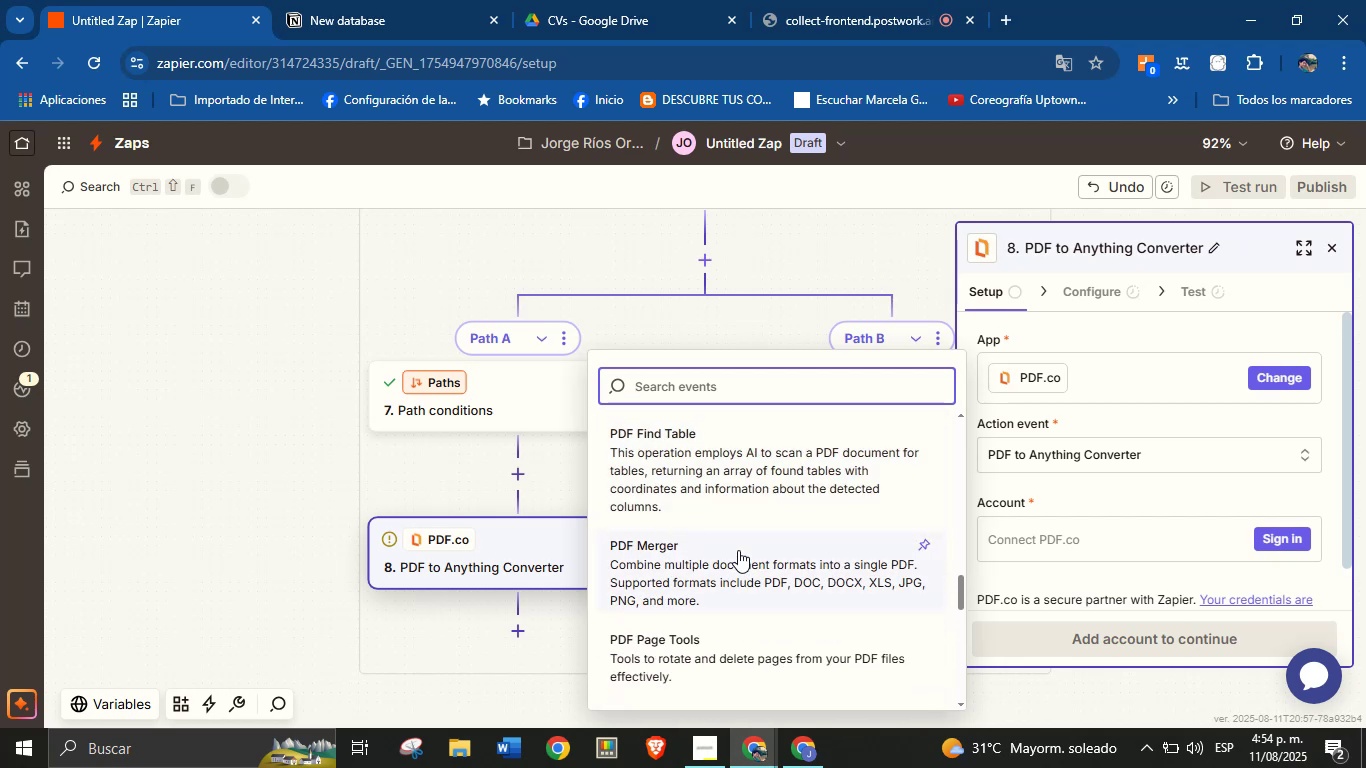 
scroll: coordinate [740, 555], scroll_direction: none, amount: 0.0
 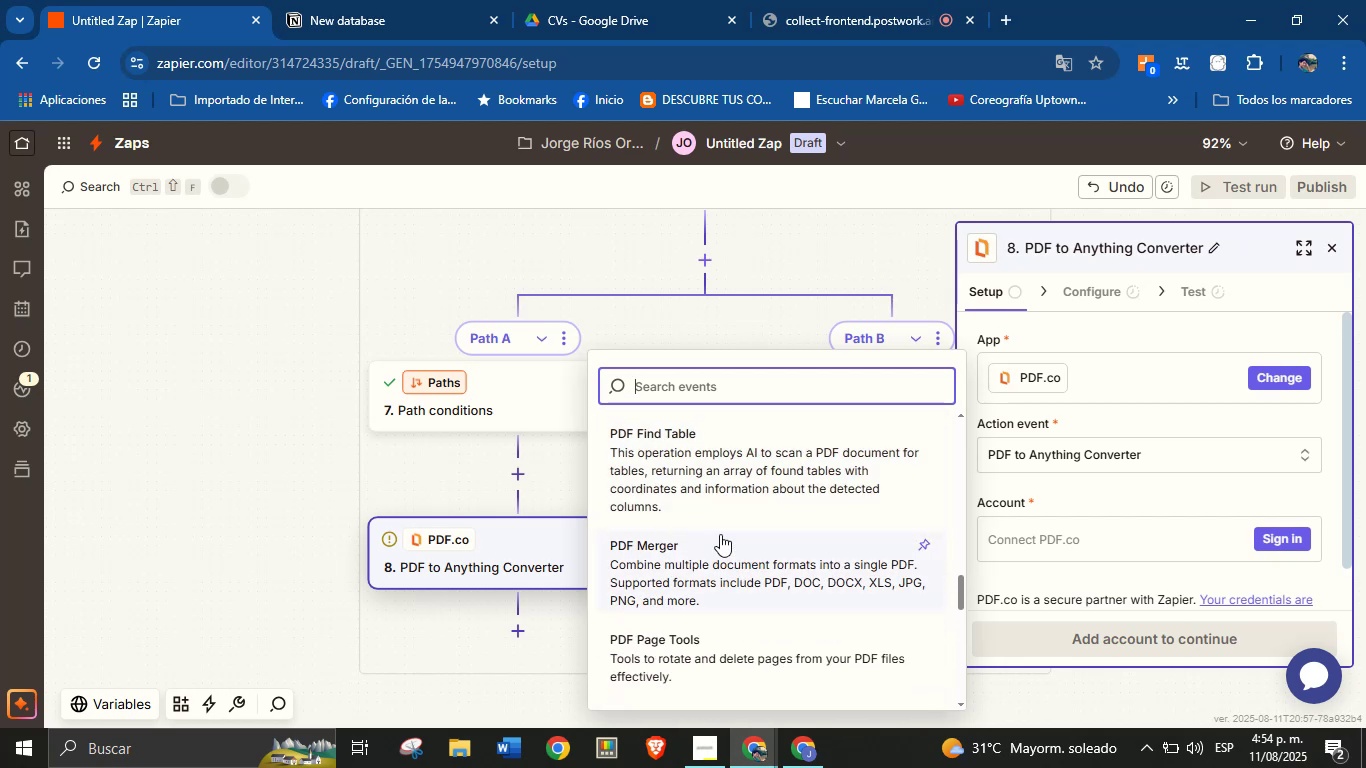 
scroll: coordinate [736, 566], scroll_direction: down, amount: 8.0
 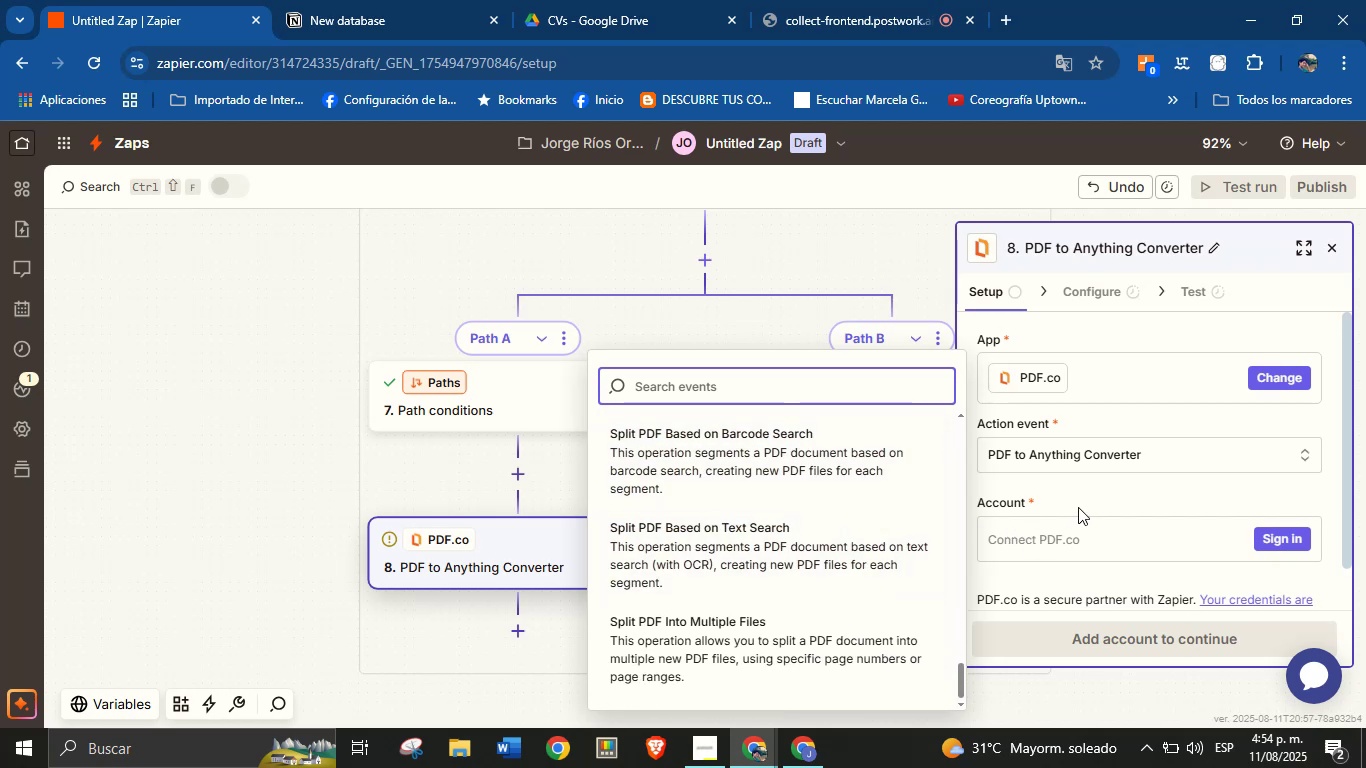 
left_click([1083, 499])
 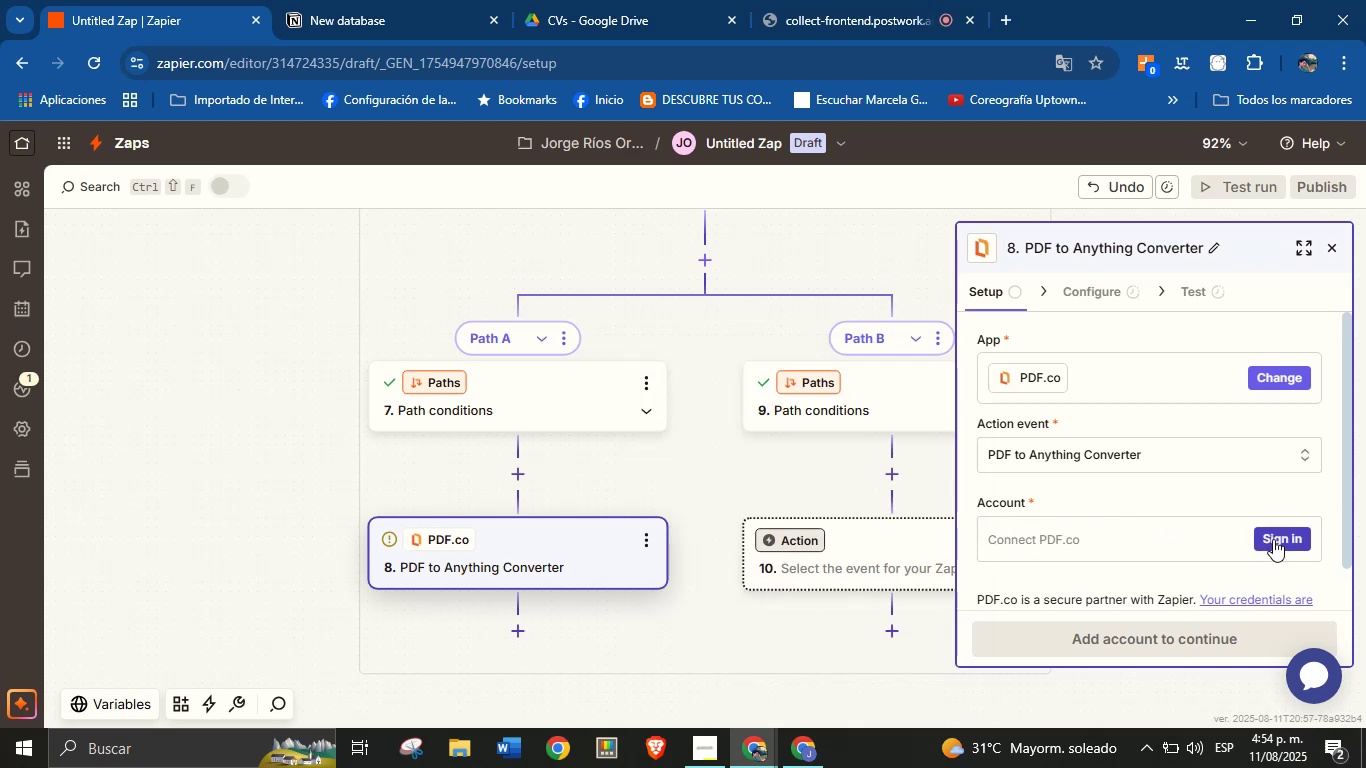 
left_click([1278, 536])
 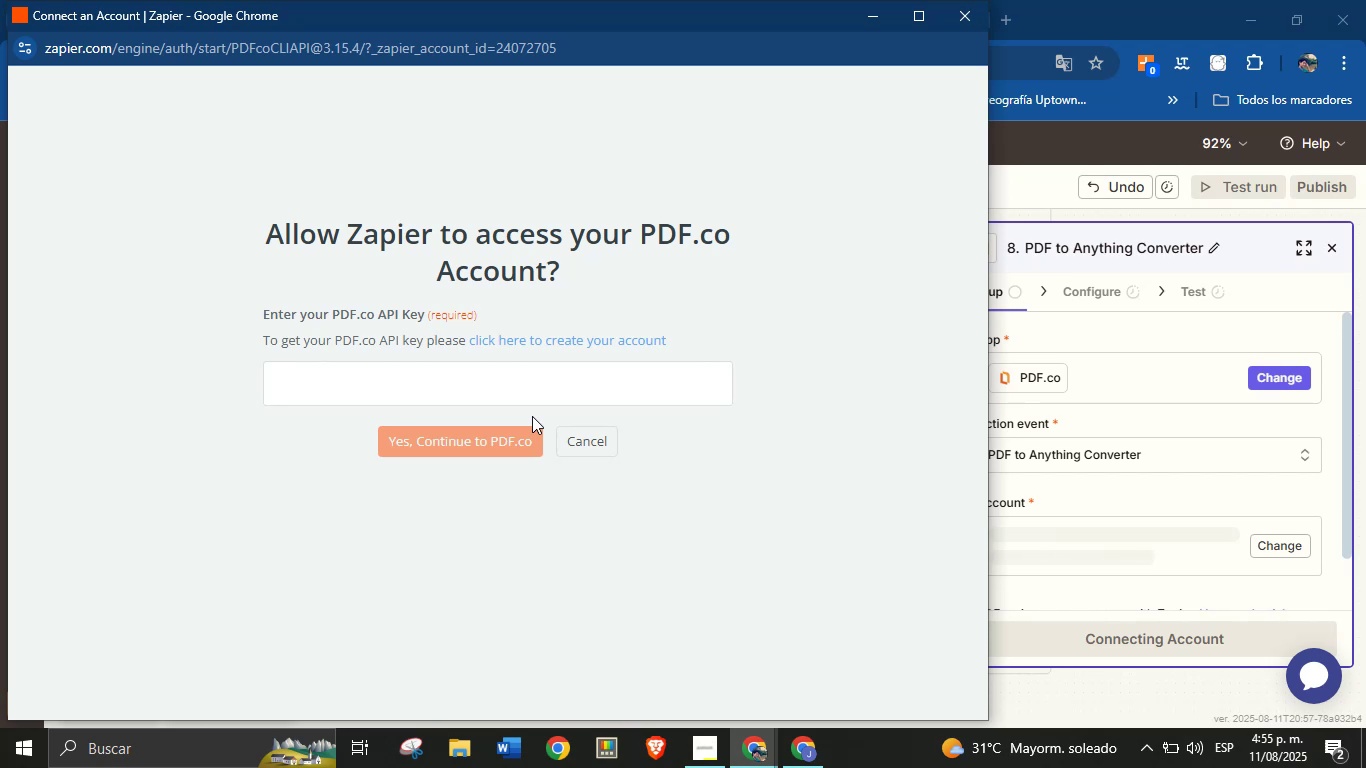 
wait(27.85)
 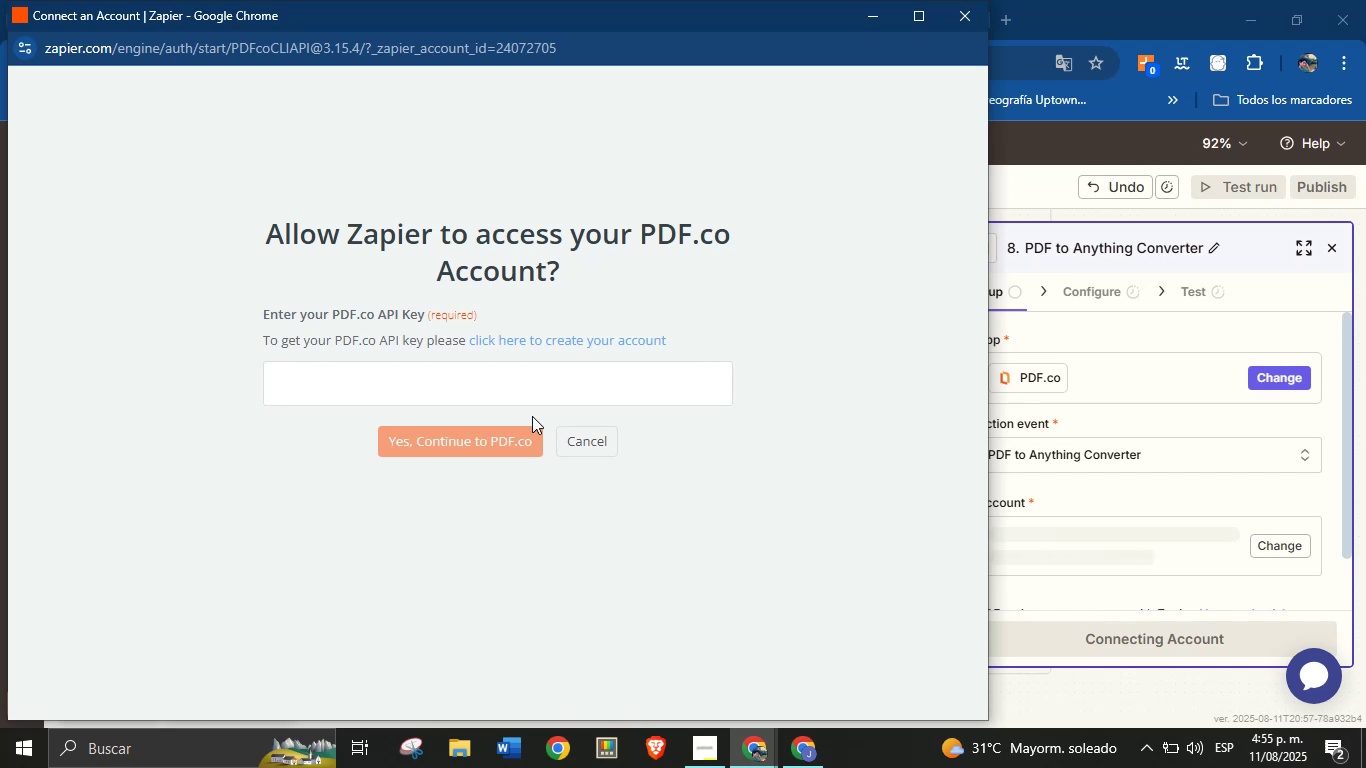 
left_click([462, 446])
 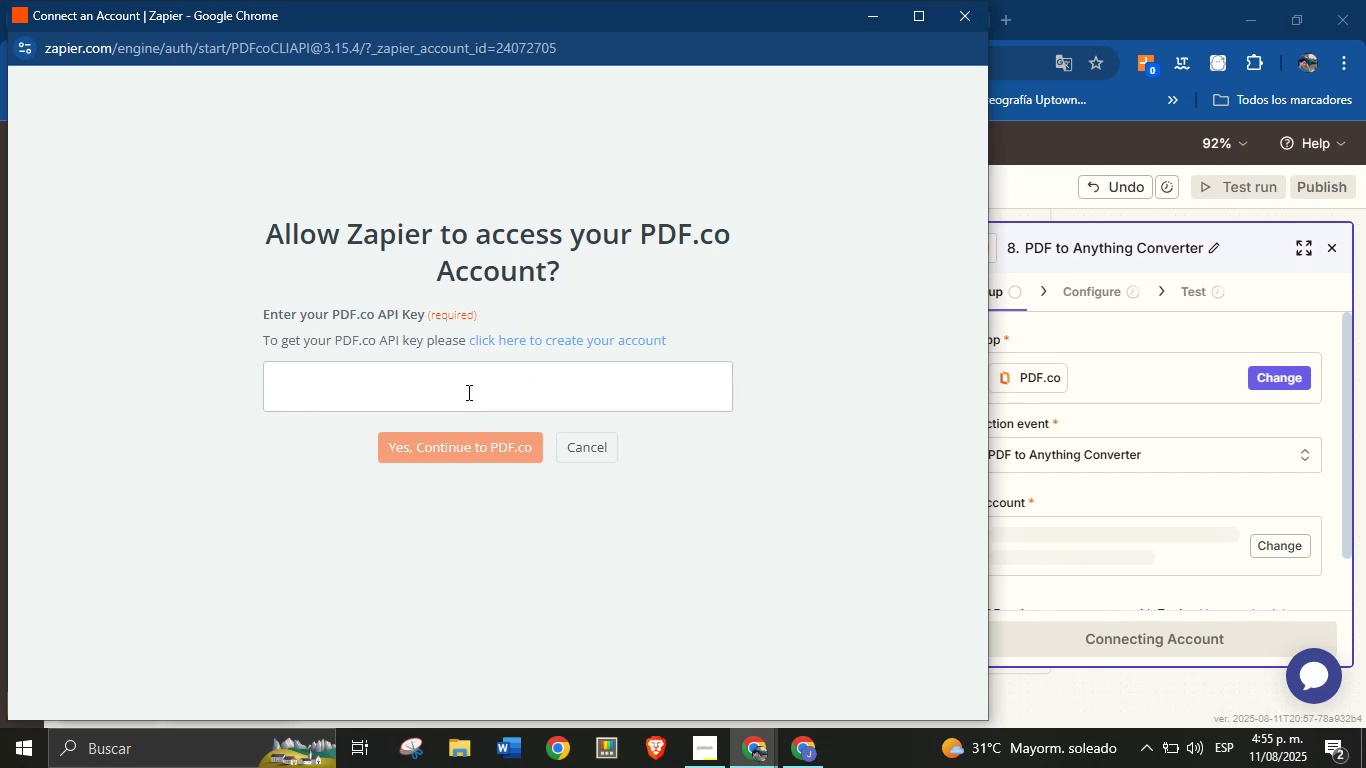 
left_click([469, 386])
 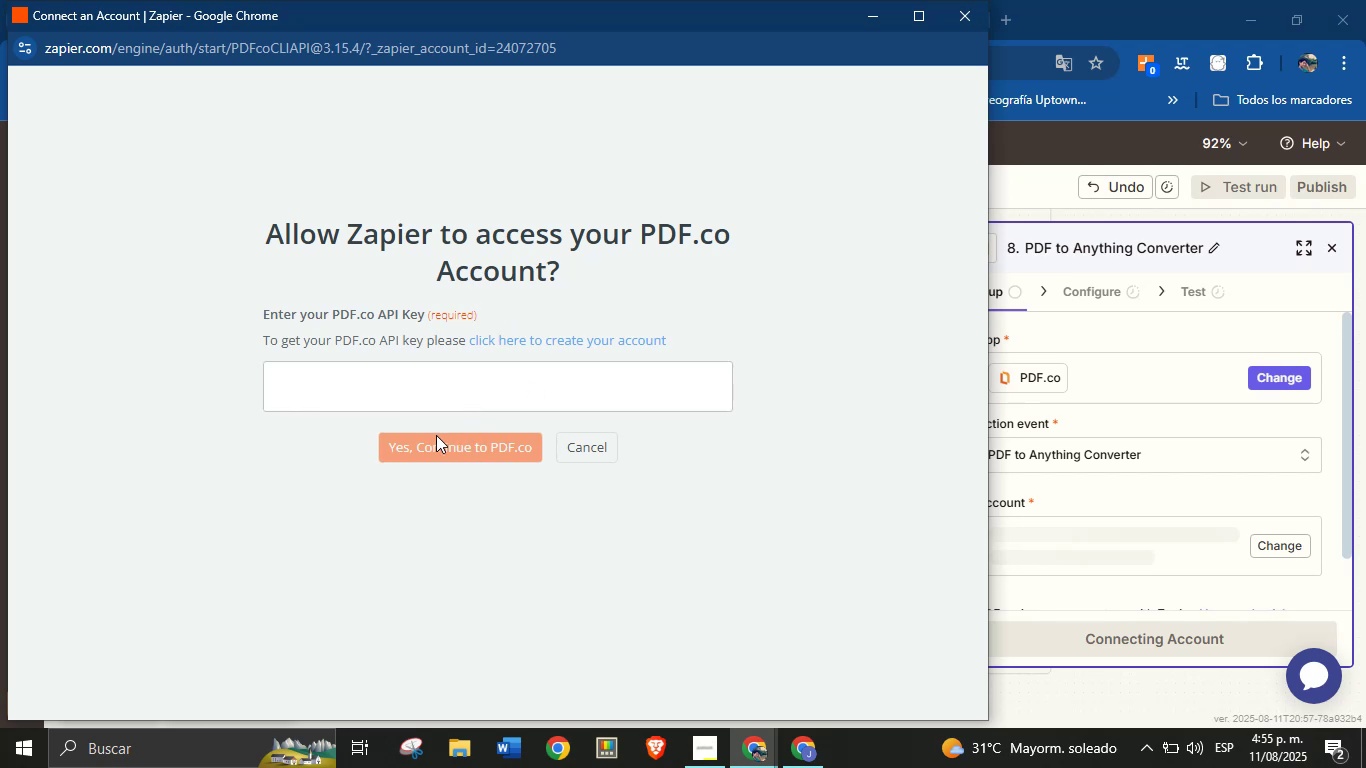 
left_click([437, 447])
 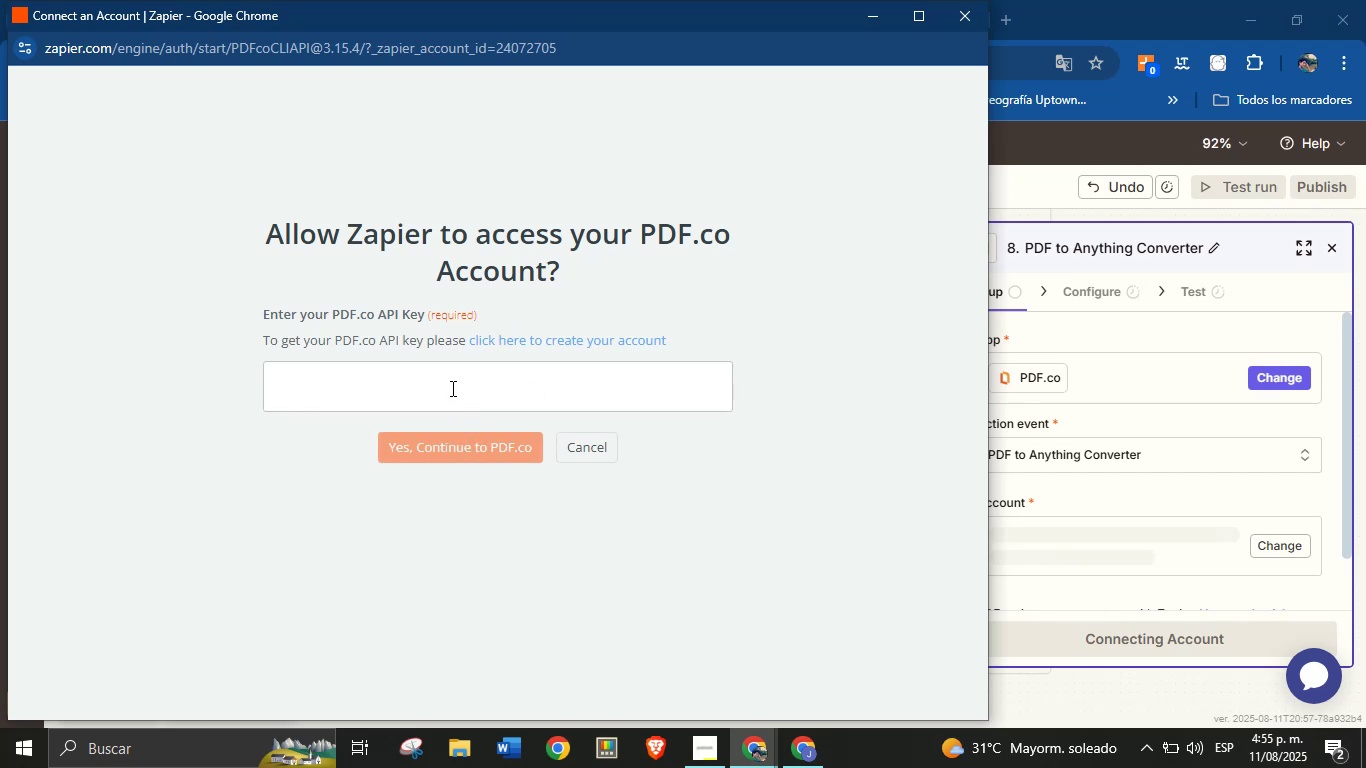 
left_click([451, 388])
 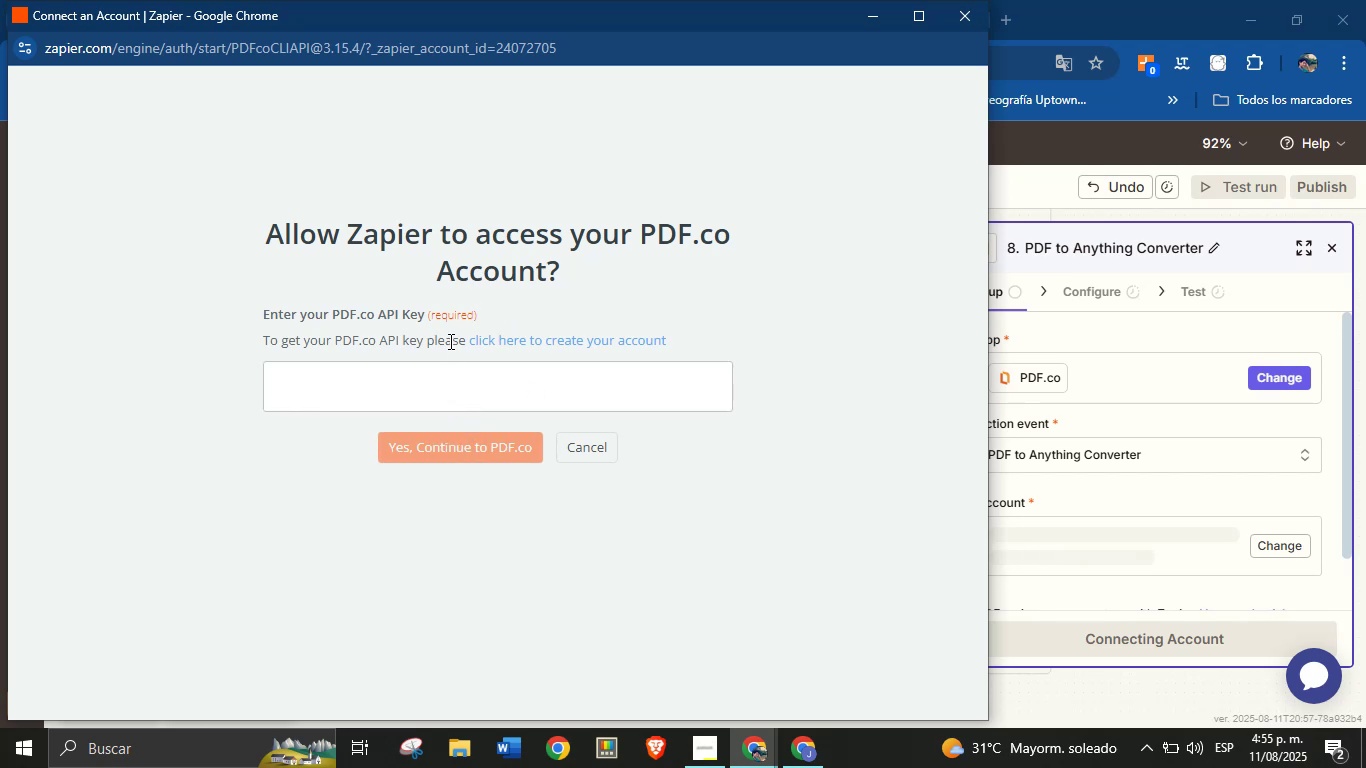 
scroll: coordinate [467, 381], scroll_direction: down, amount: 3.0
 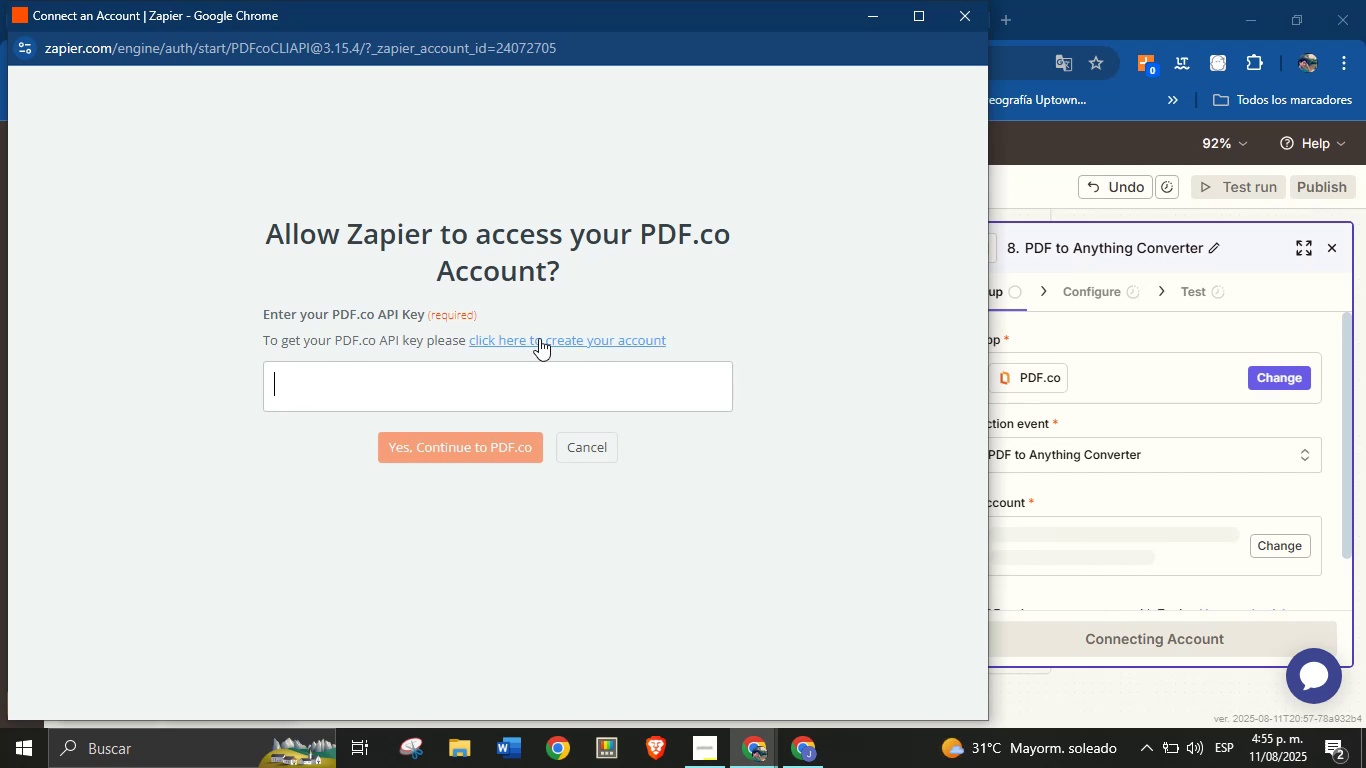 
wait(16.21)
 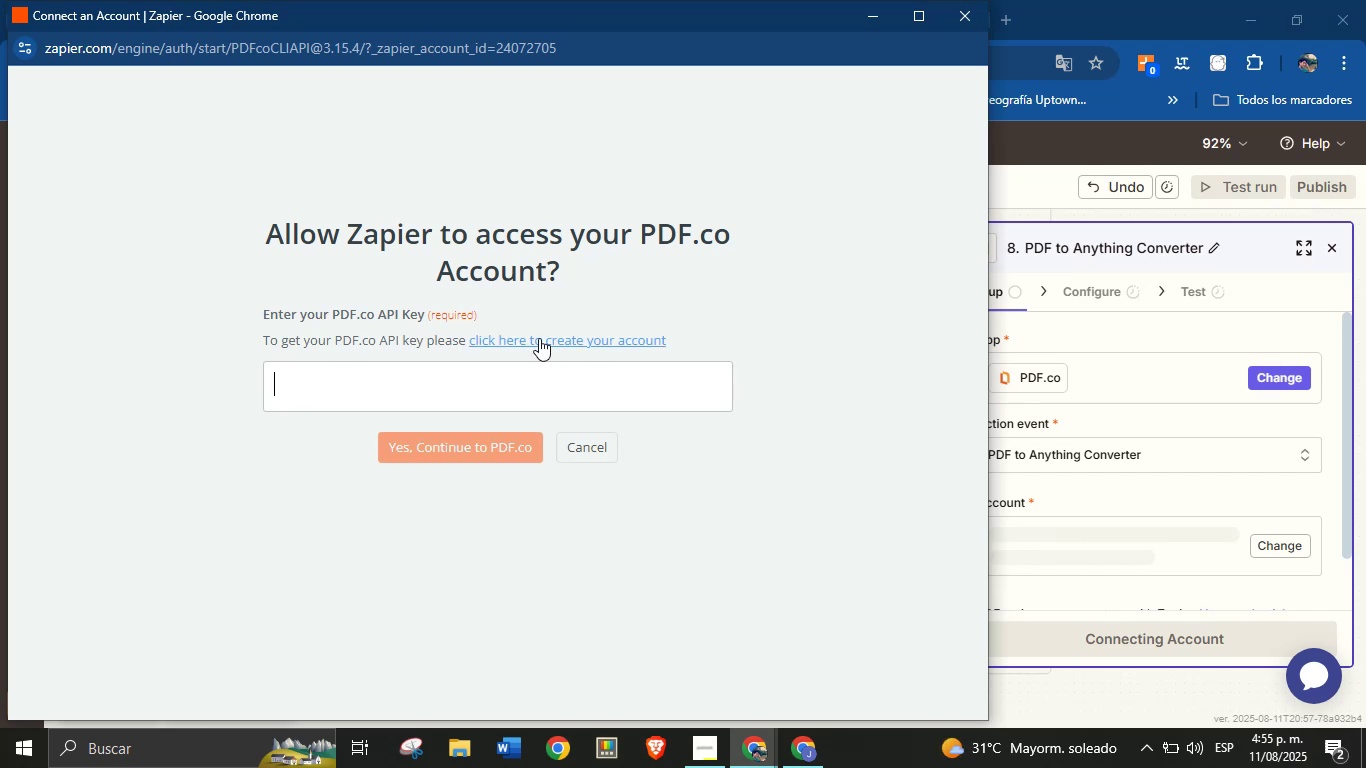 
left_click([504, 338])
 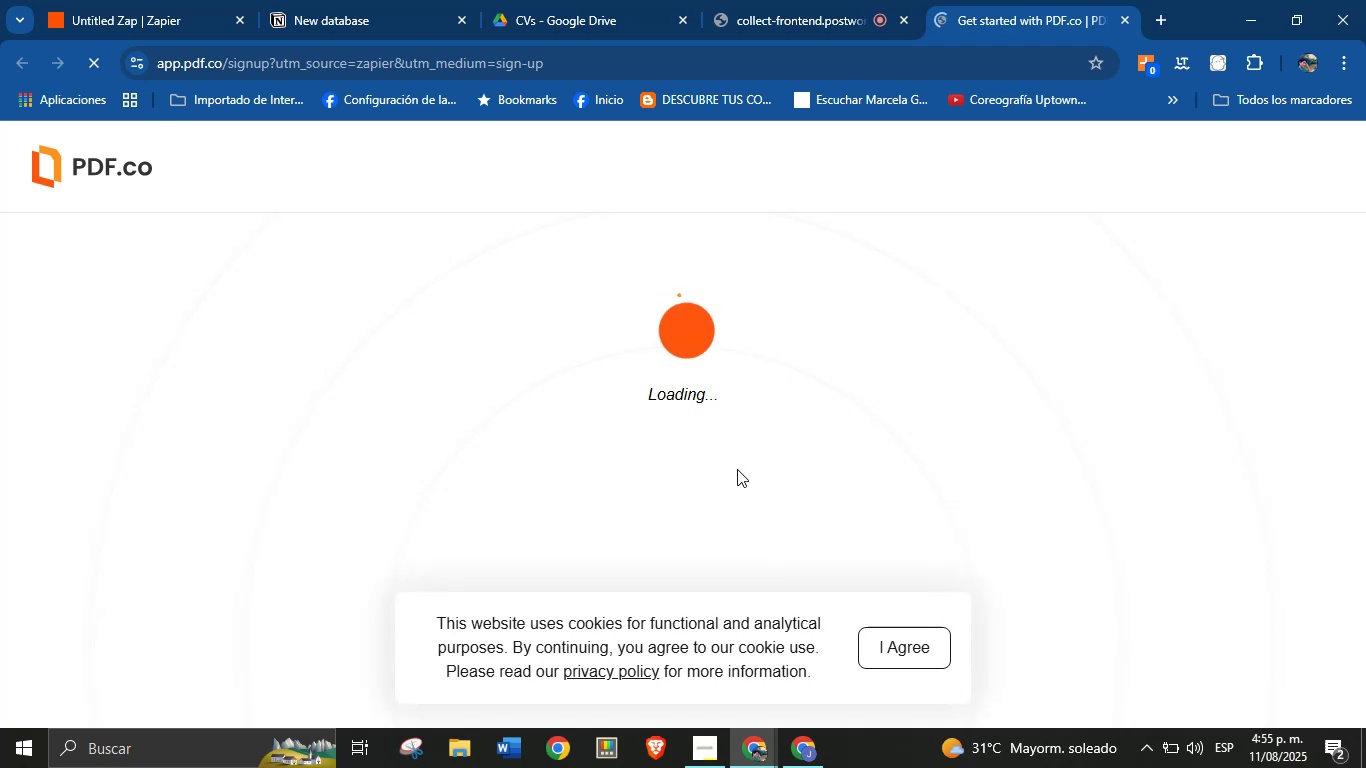 
wait(6.9)
 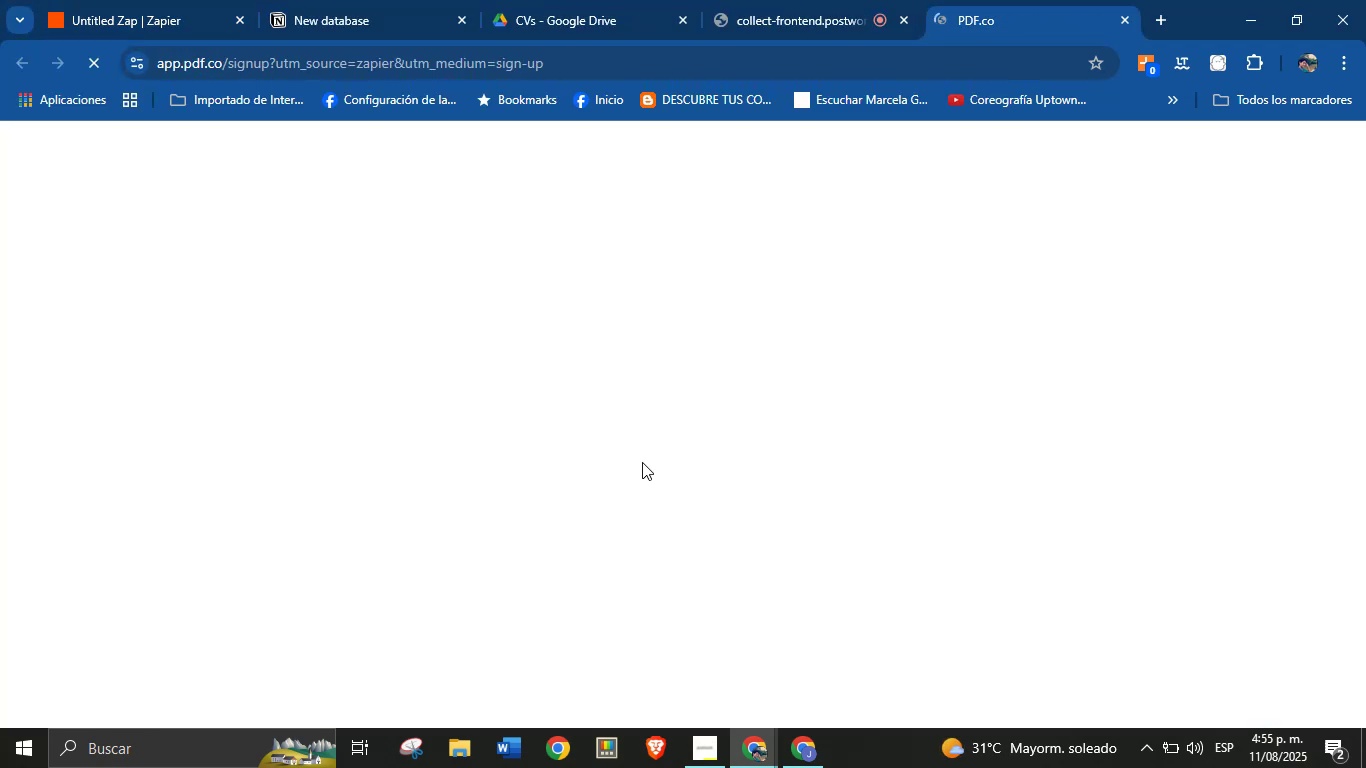 
left_click([918, 649])
 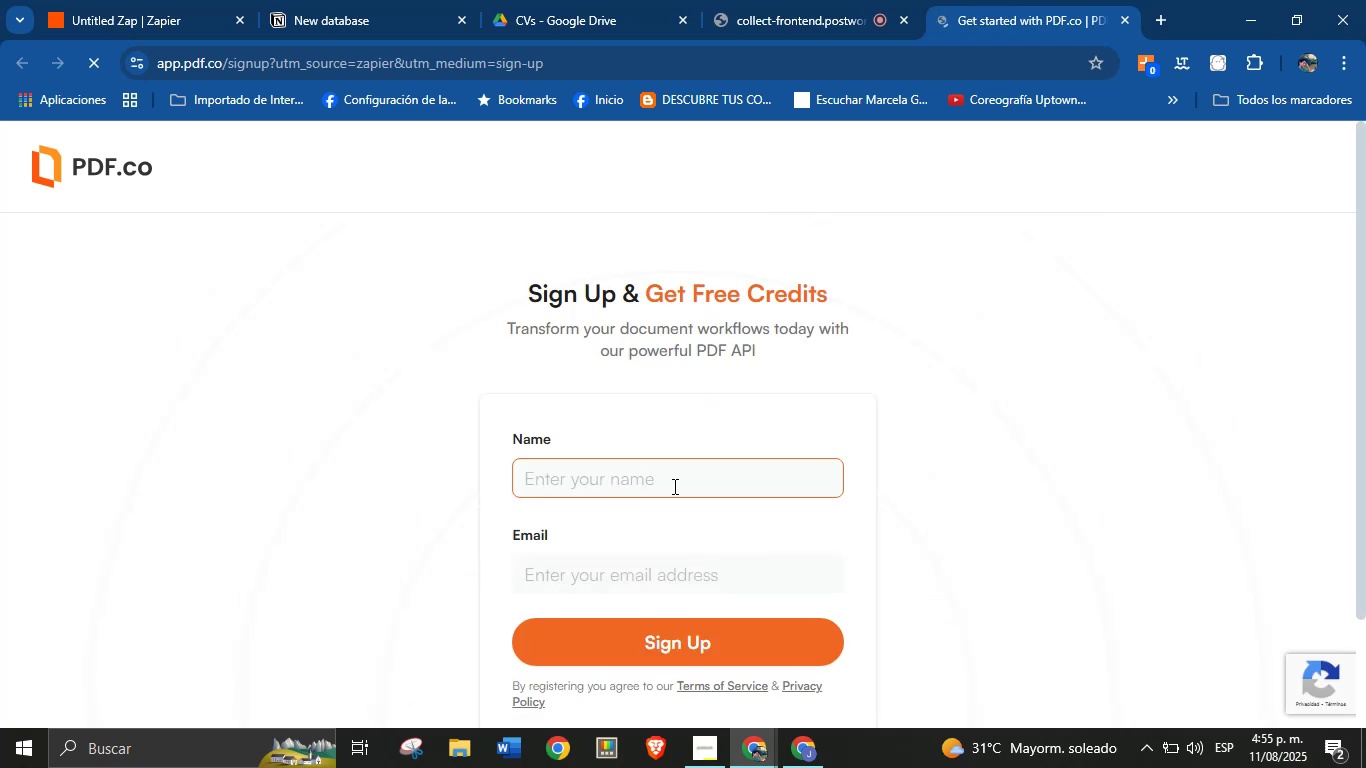 
left_click([674, 475])
 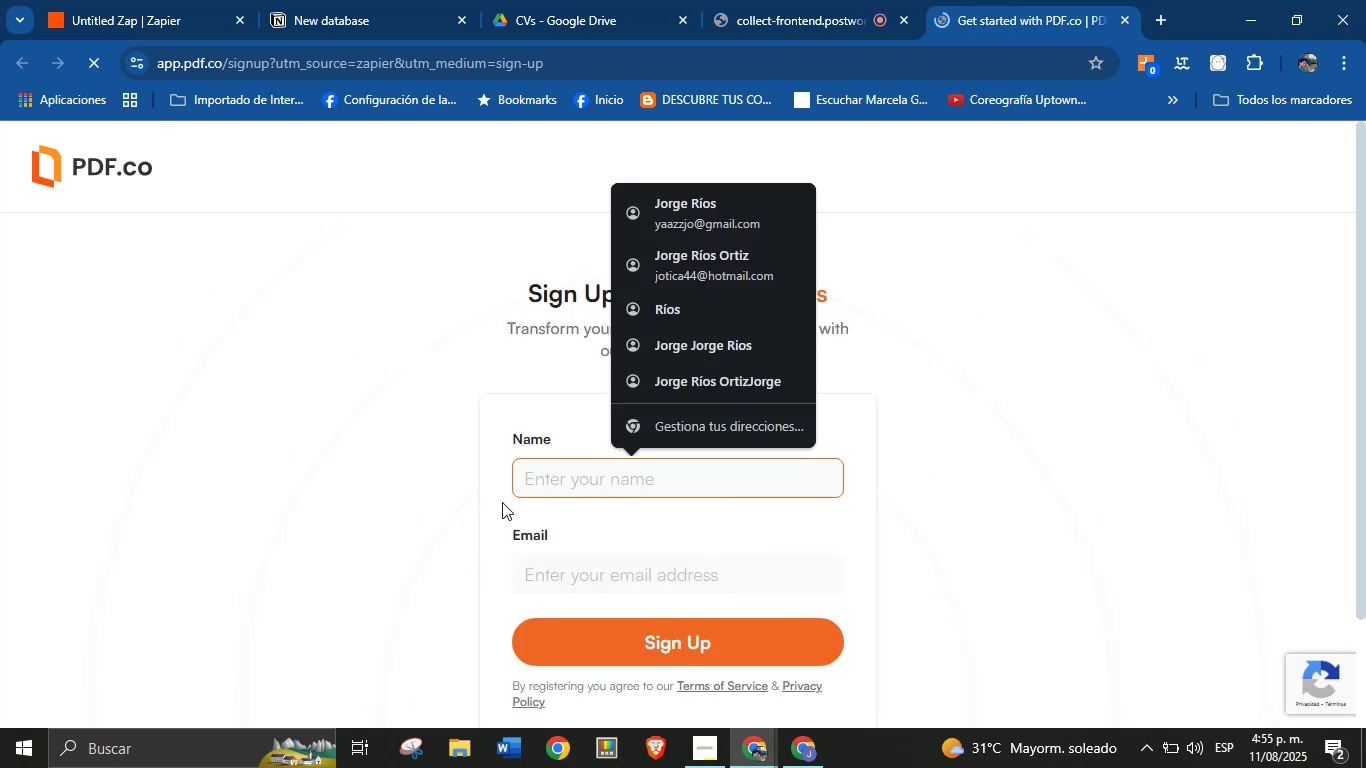 
scroll: coordinate [469, 503], scroll_direction: down, amount: 3.0
 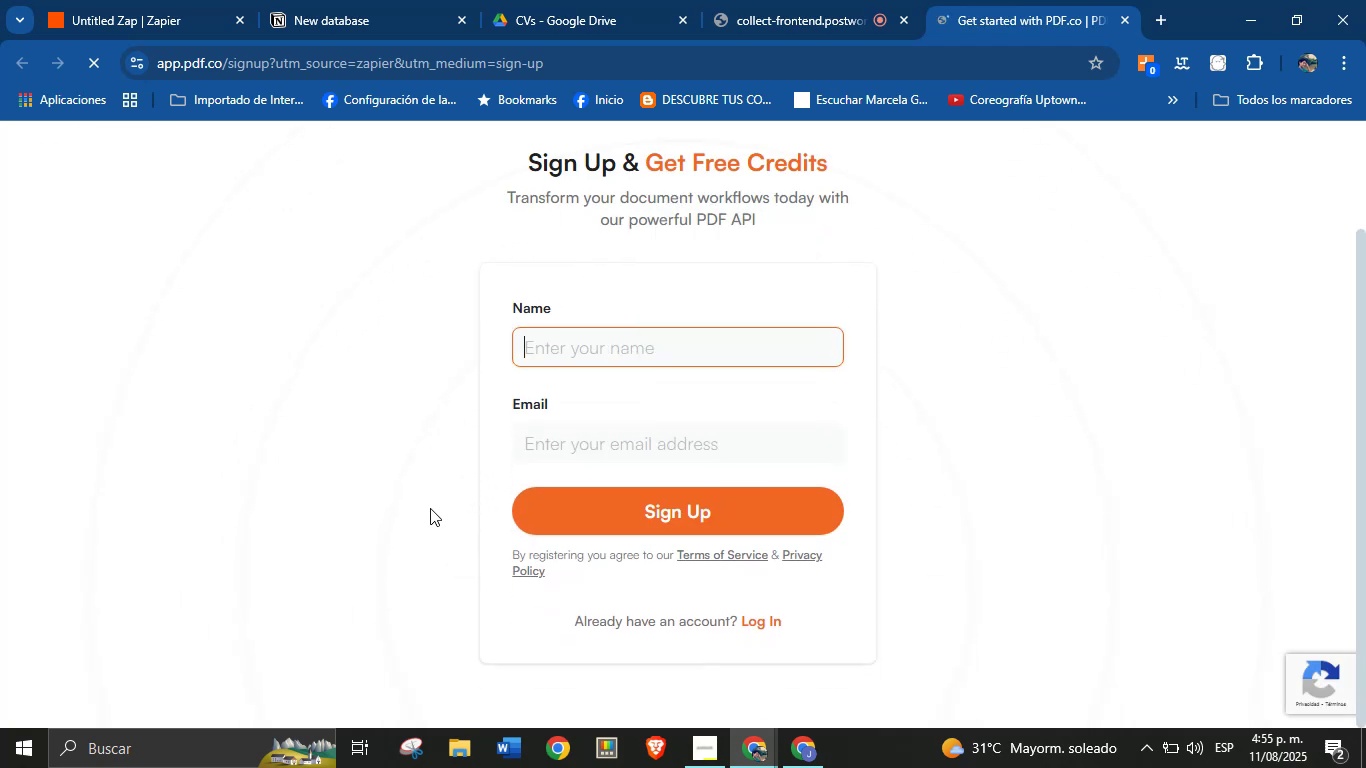 
left_click([430, 508])
 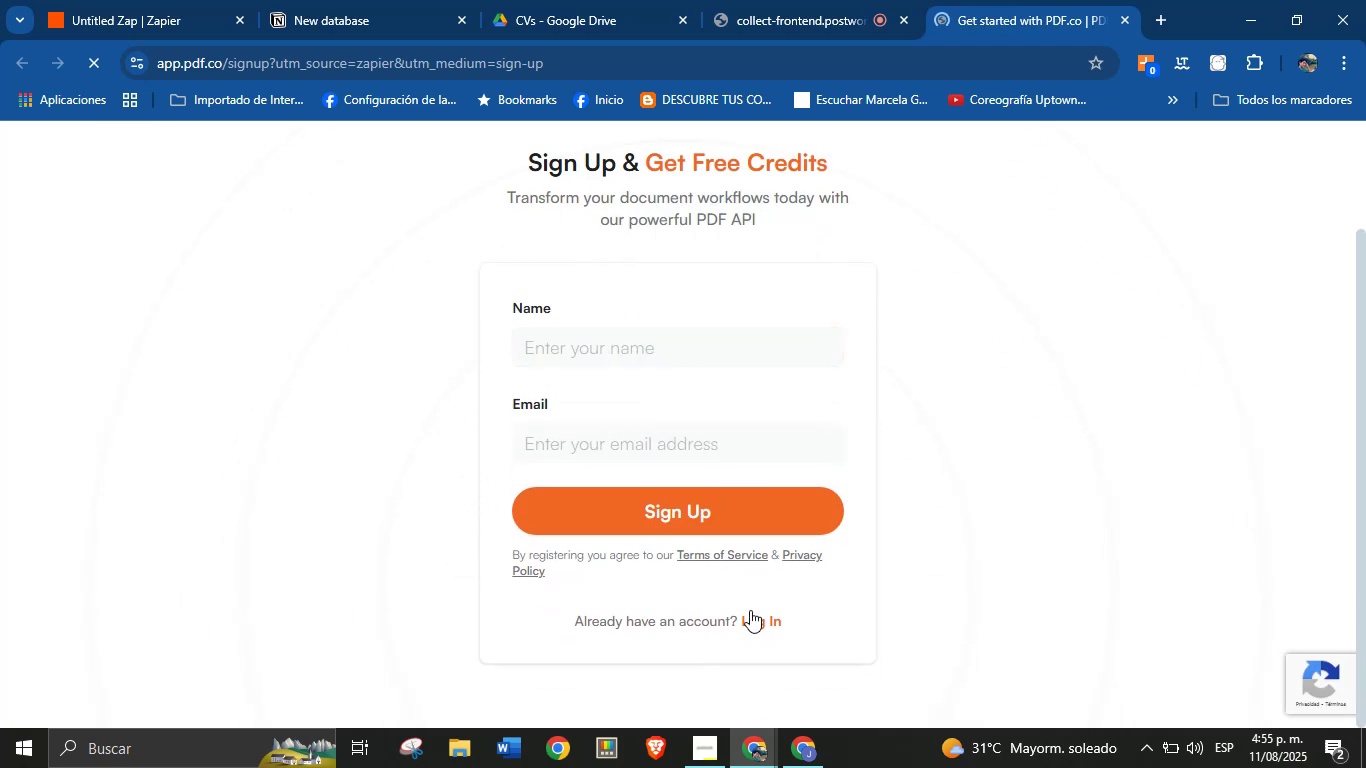 
left_click([768, 621])
 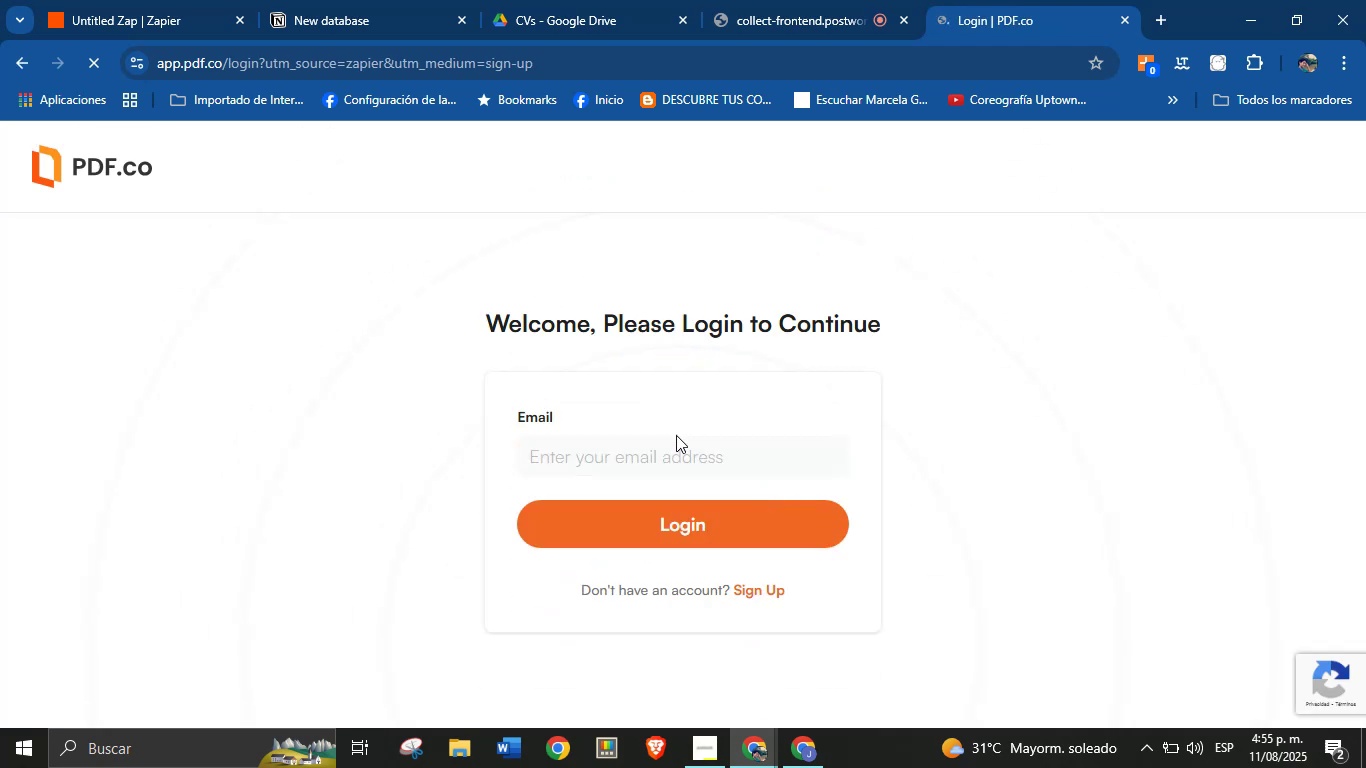 
left_click([676, 447])
 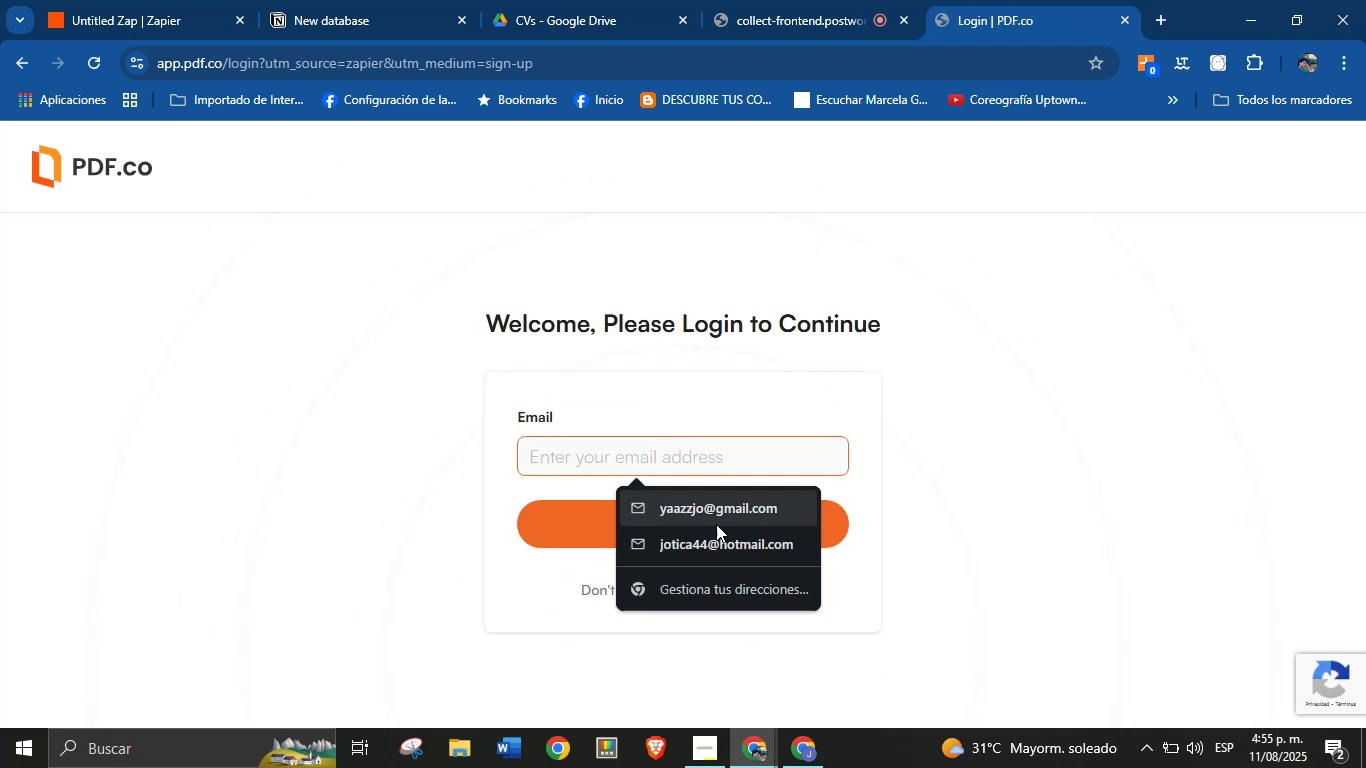 
left_click([729, 508])
 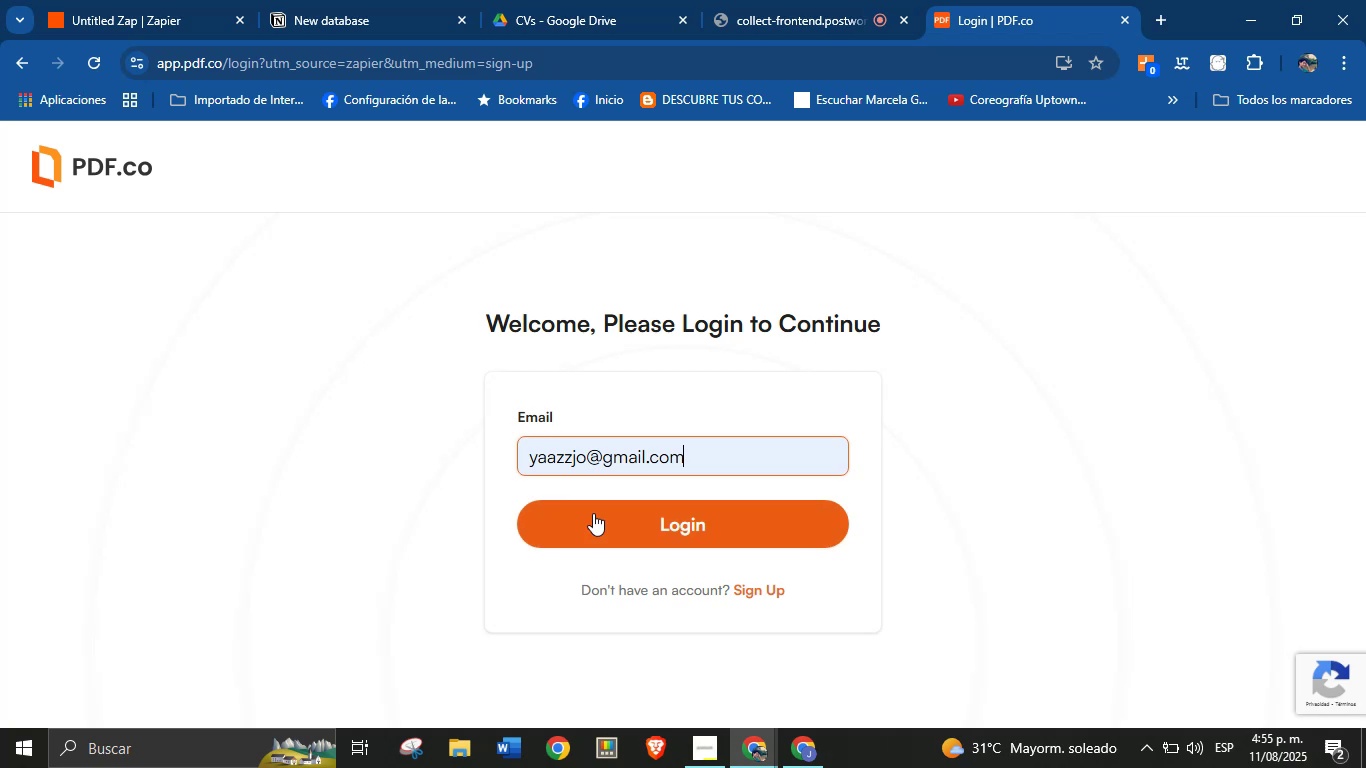 
left_click([616, 517])
 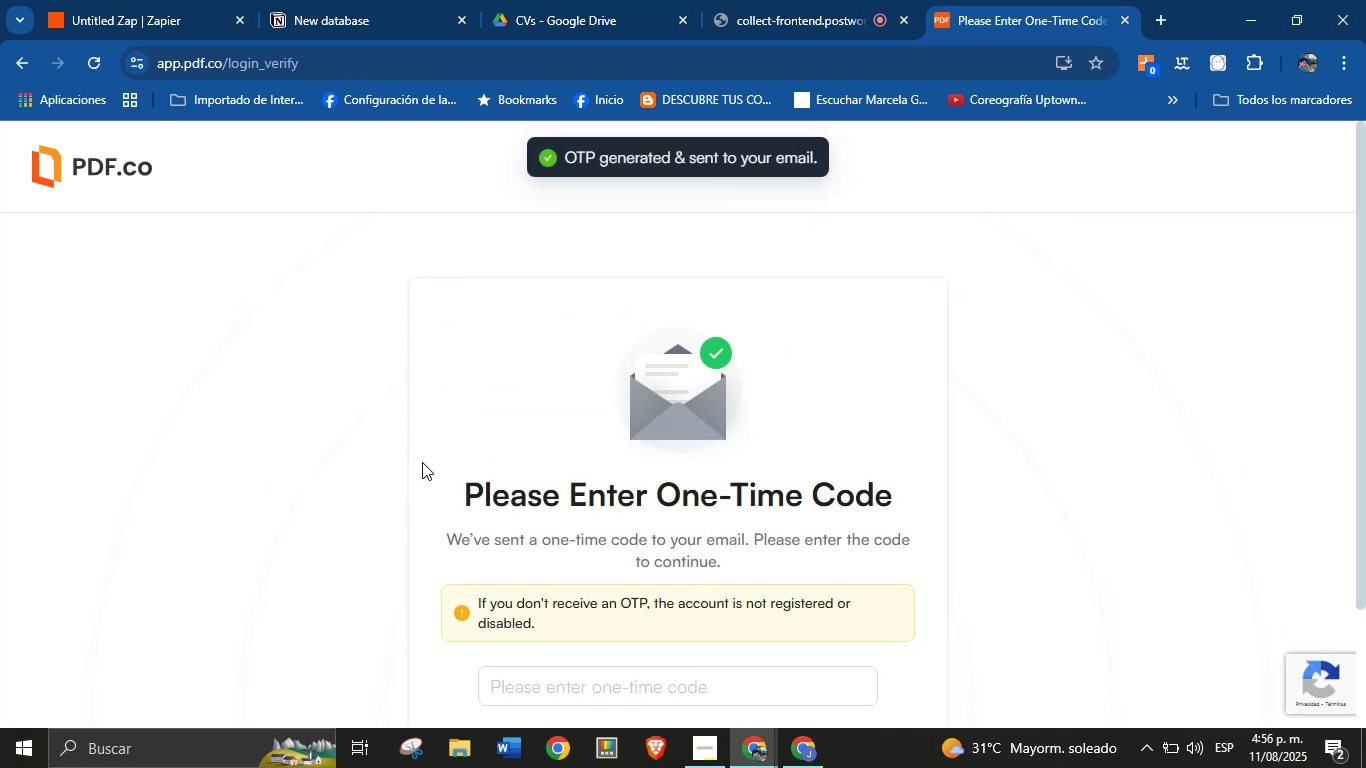 
wait(5.39)
 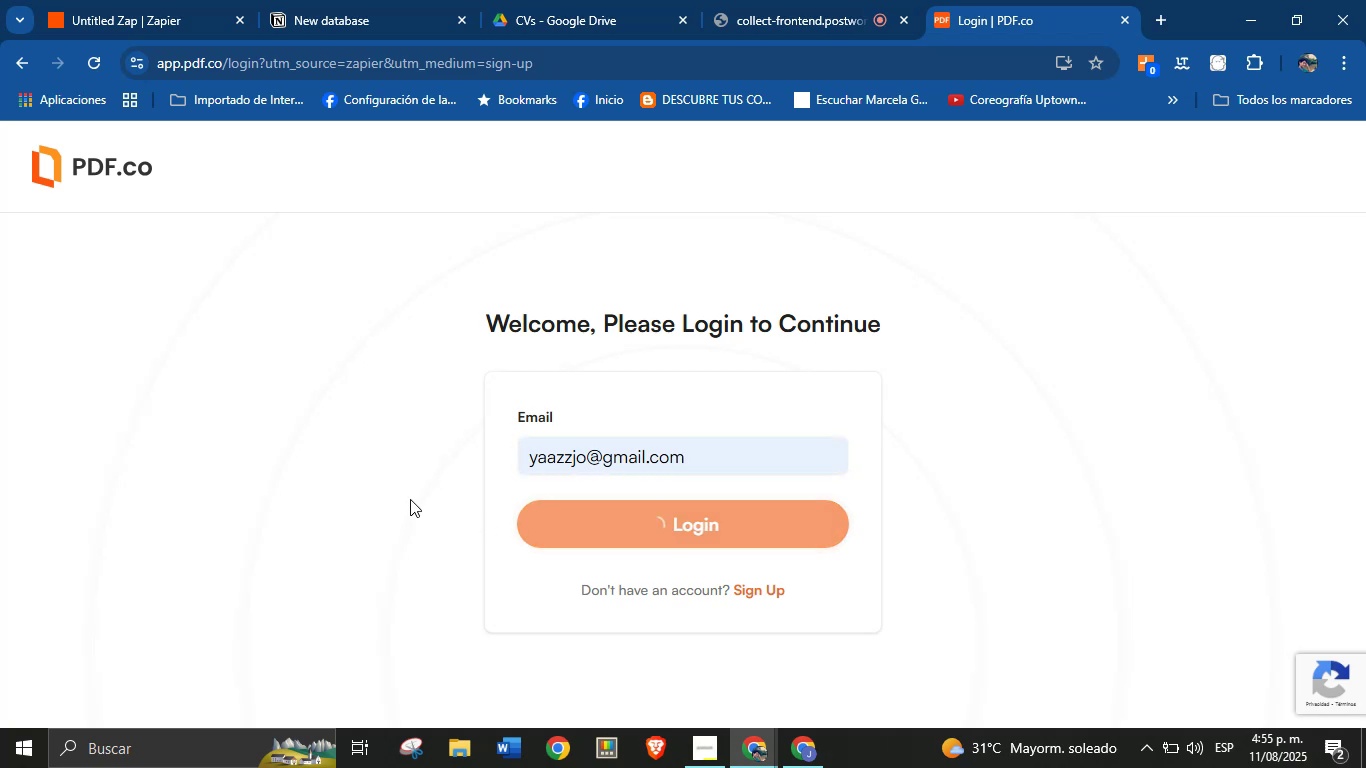 
scroll: coordinate [399, 461], scroll_direction: down, amount: 1.0
 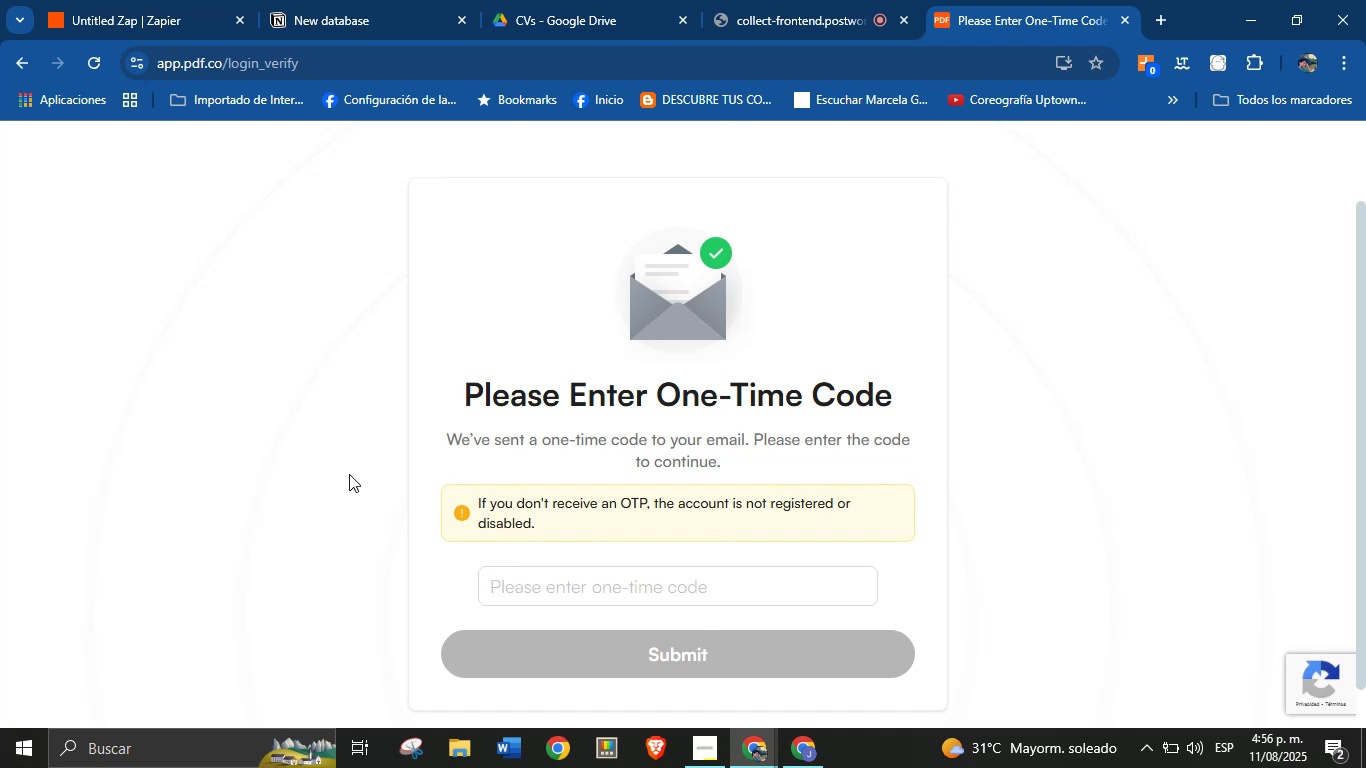 
wait(39.43)
 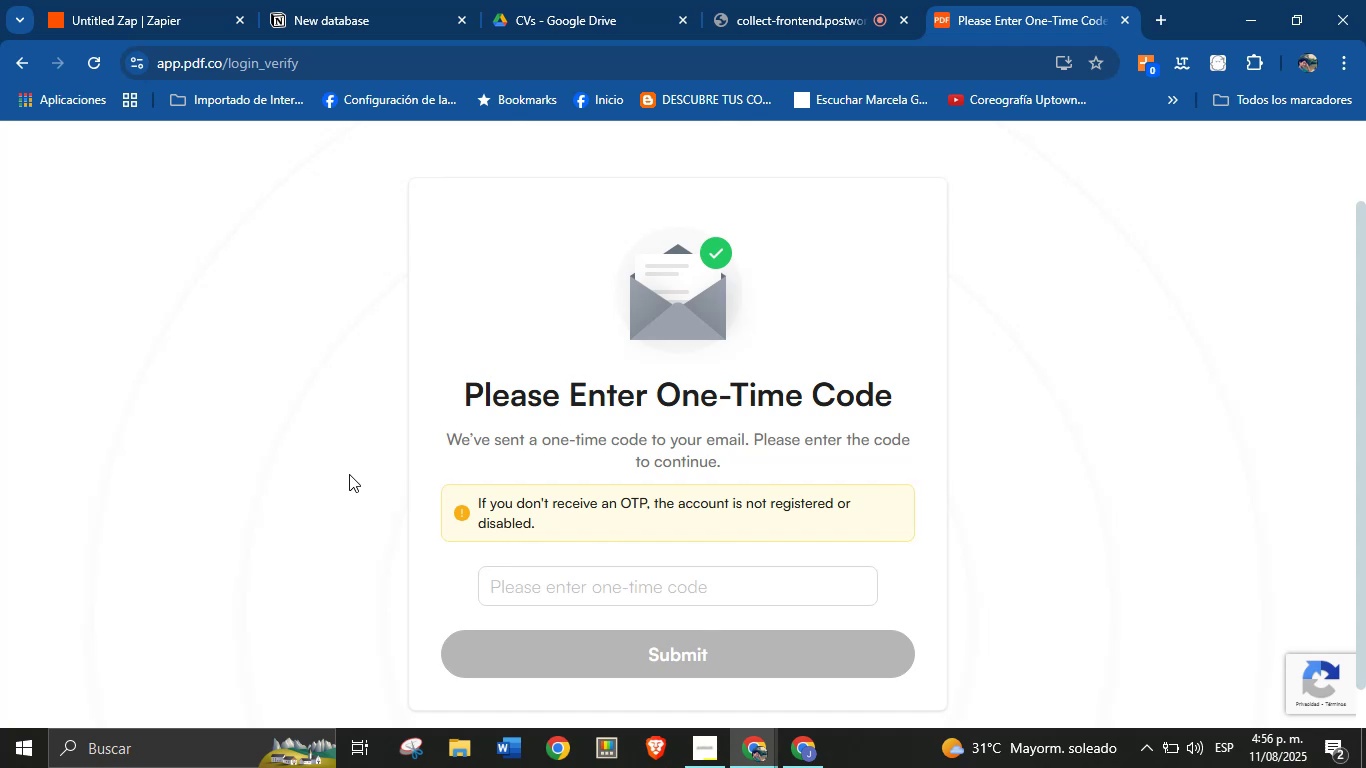 
scroll: coordinate [654, 542], scroll_direction: down, amount: 1.0
 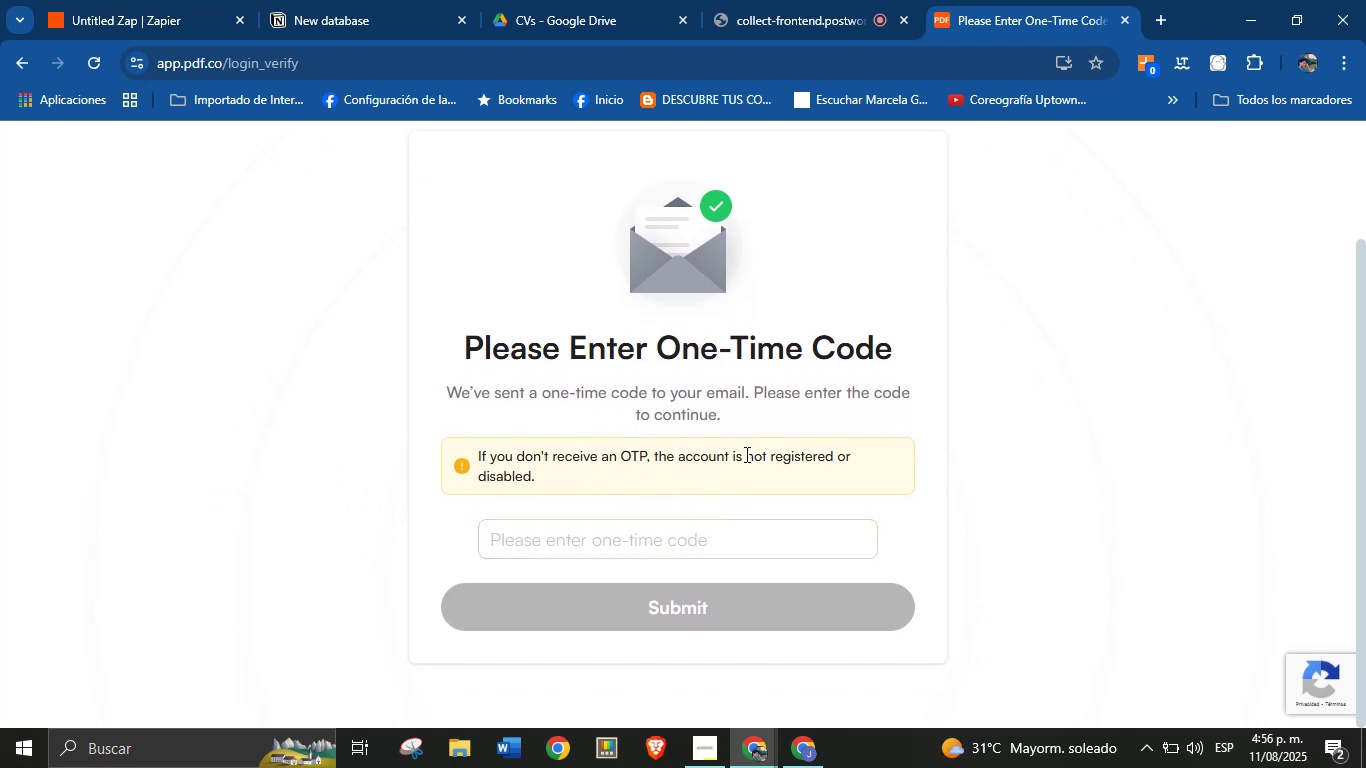 
double_click([745, 453])
 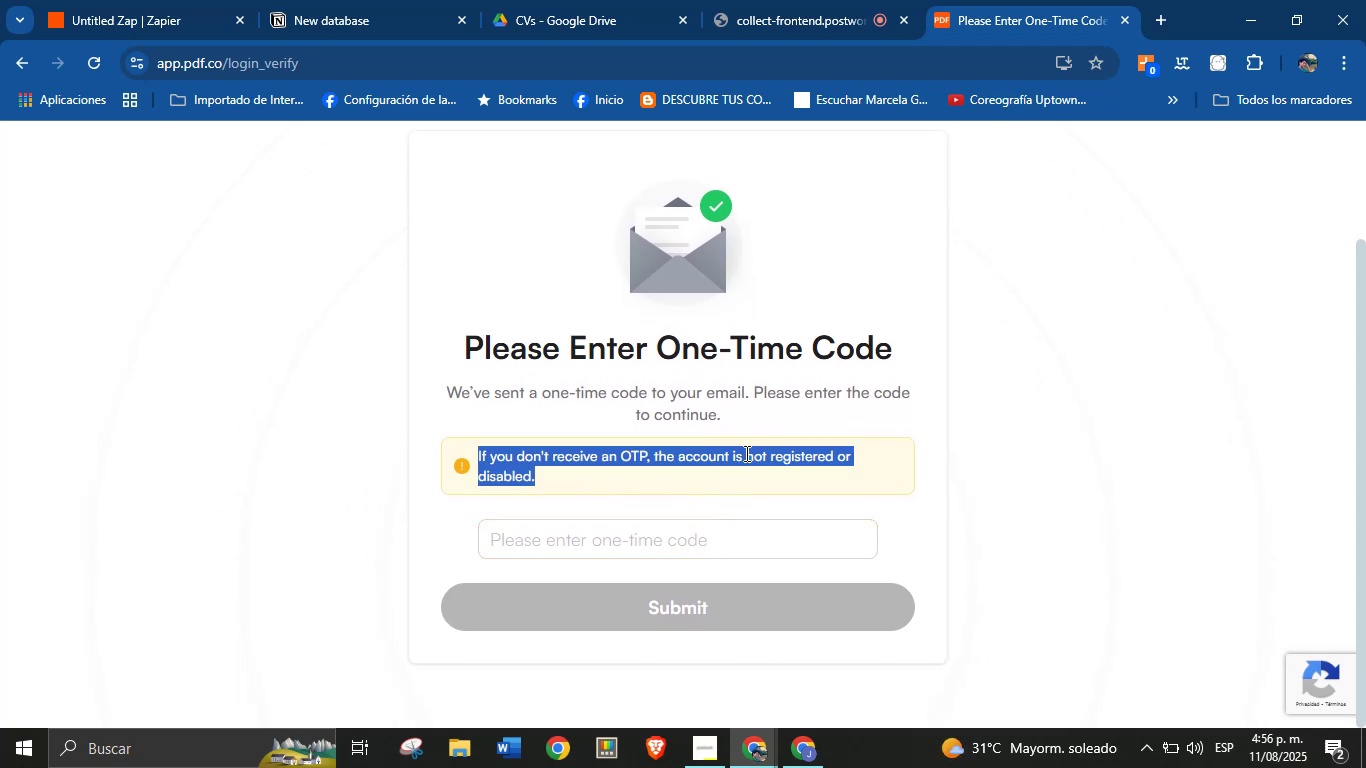 
triple_click([745, 453])
 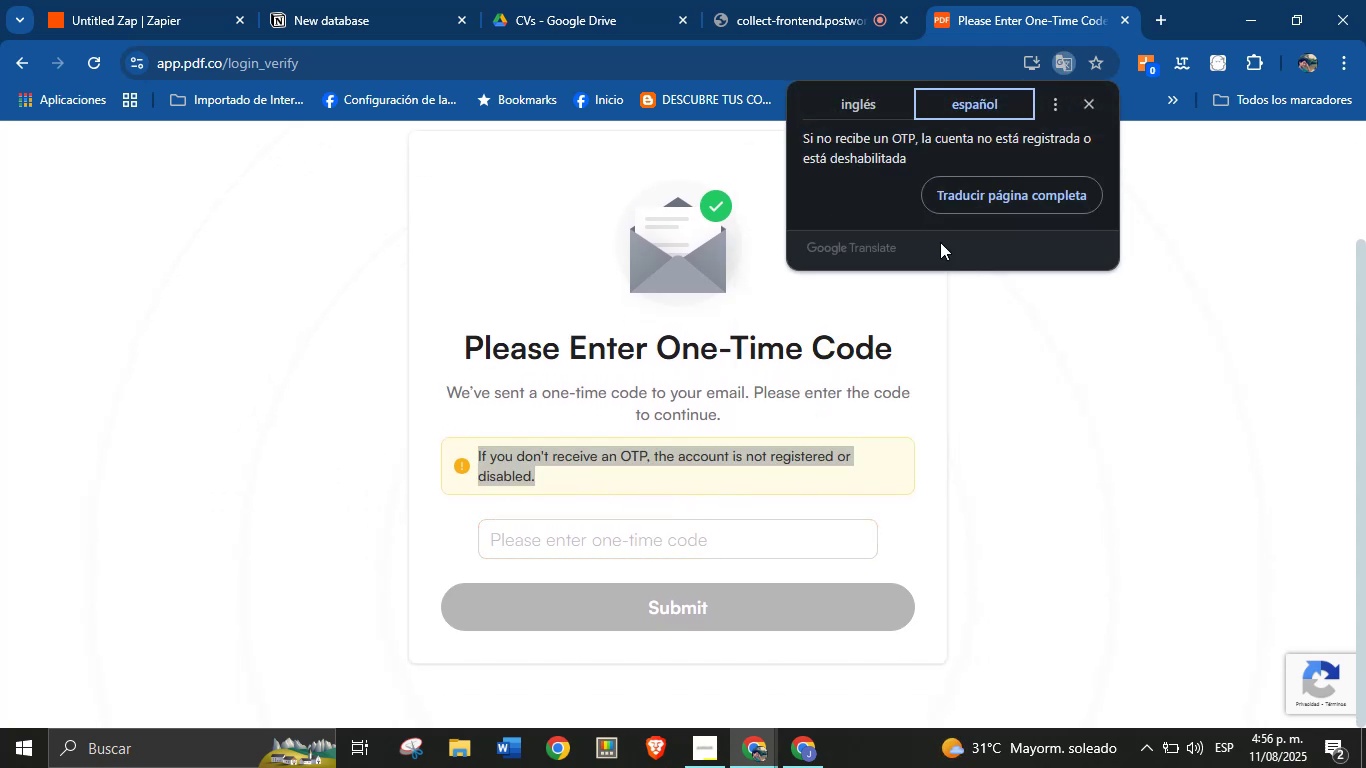 
left_click([980, 425])
 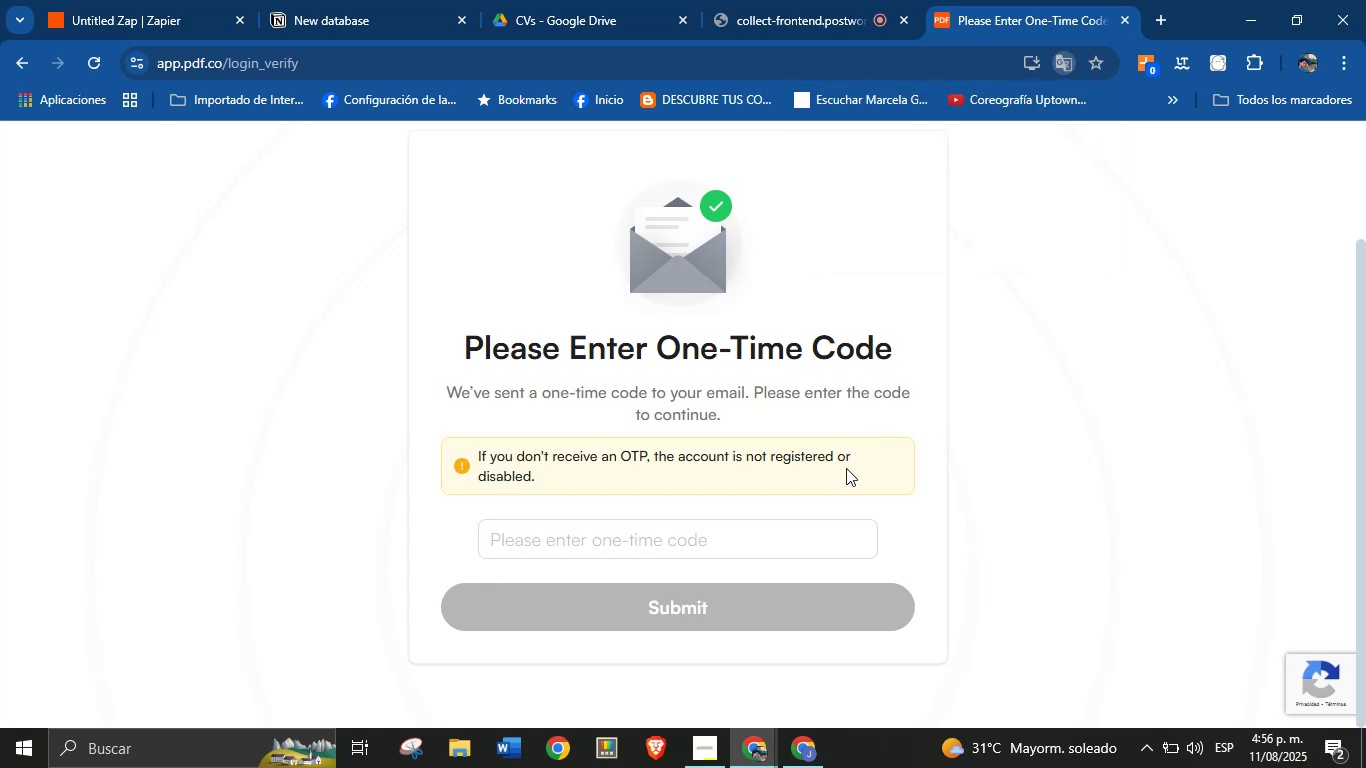 
scroll: coordinate [751, 594], scroll_direction: up, amount: 3.0
 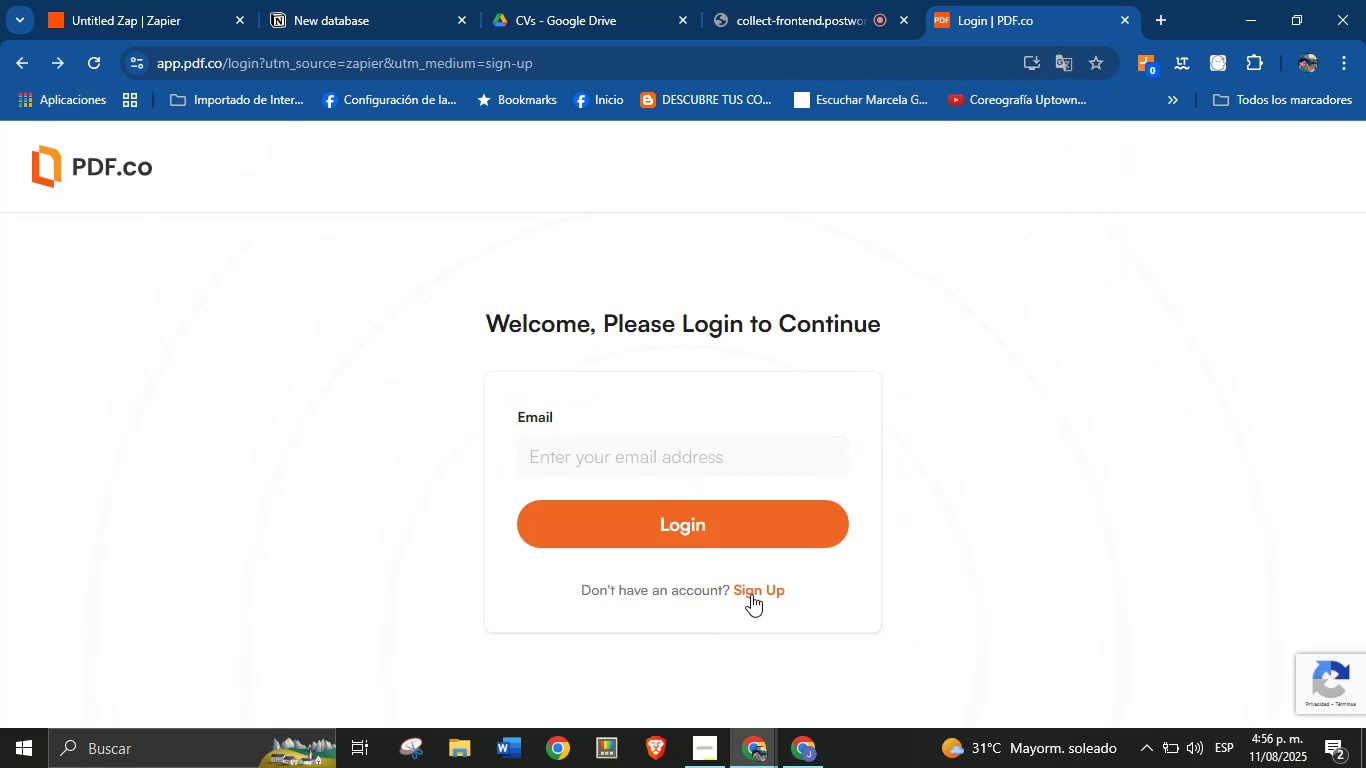 
left_click([751, 594])
 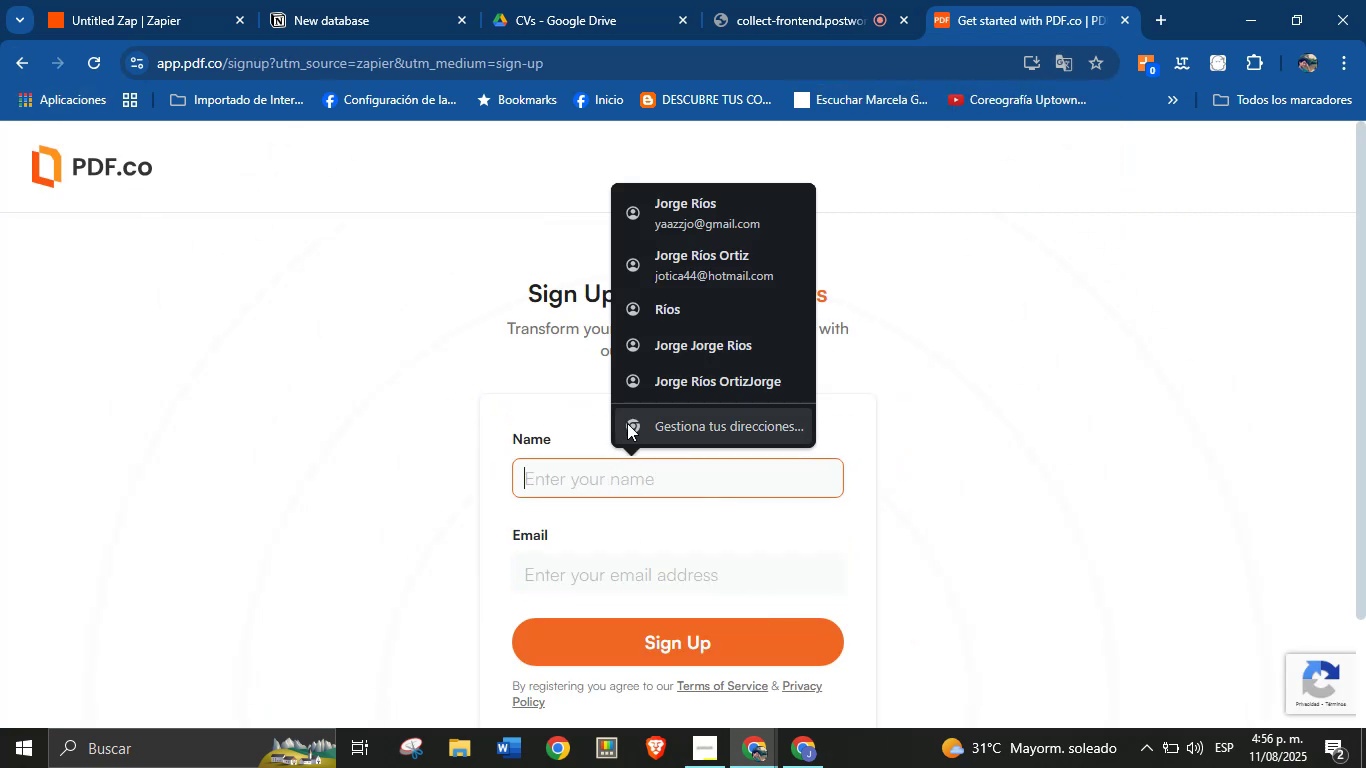 
left_click([661, 214])
 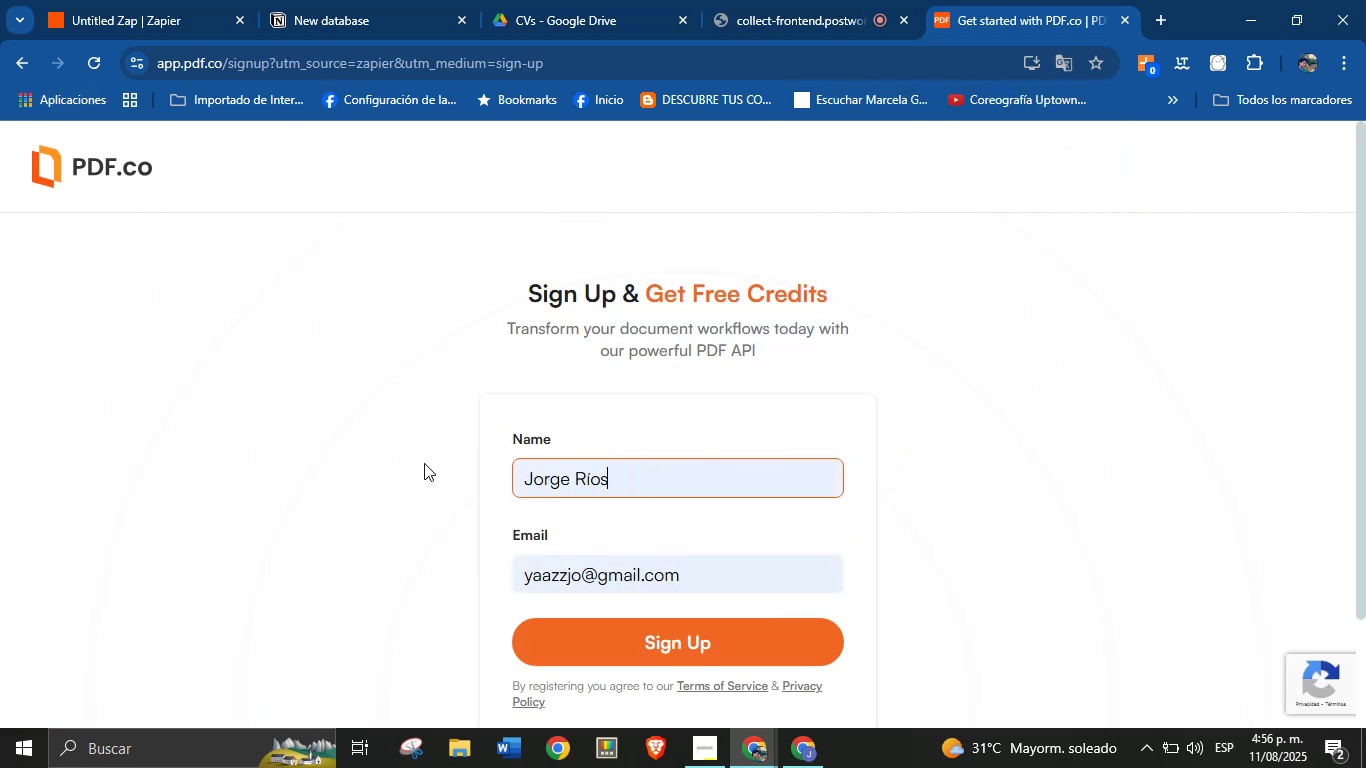 
left_click([424, 465])
 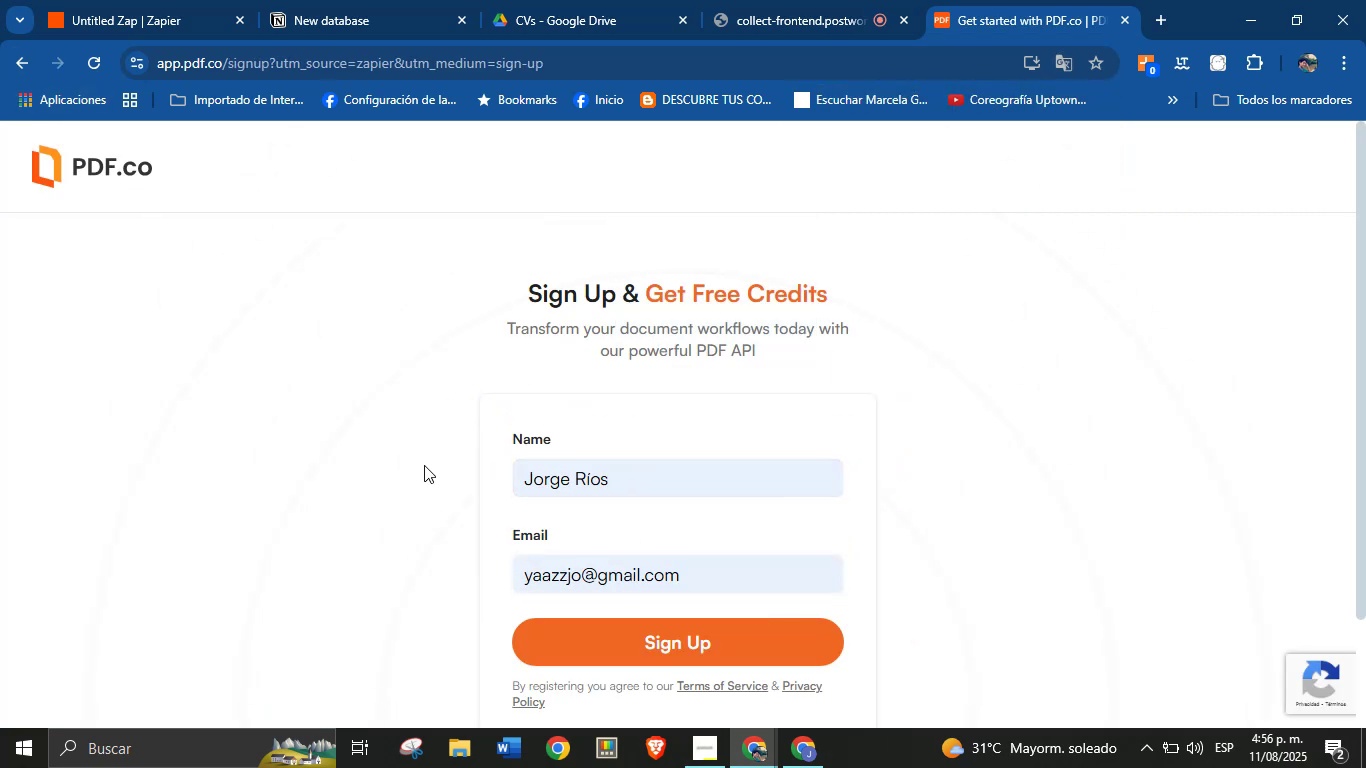 
scroll: coordinate [424, 468], scroll_direction: down, amount: 2.0
 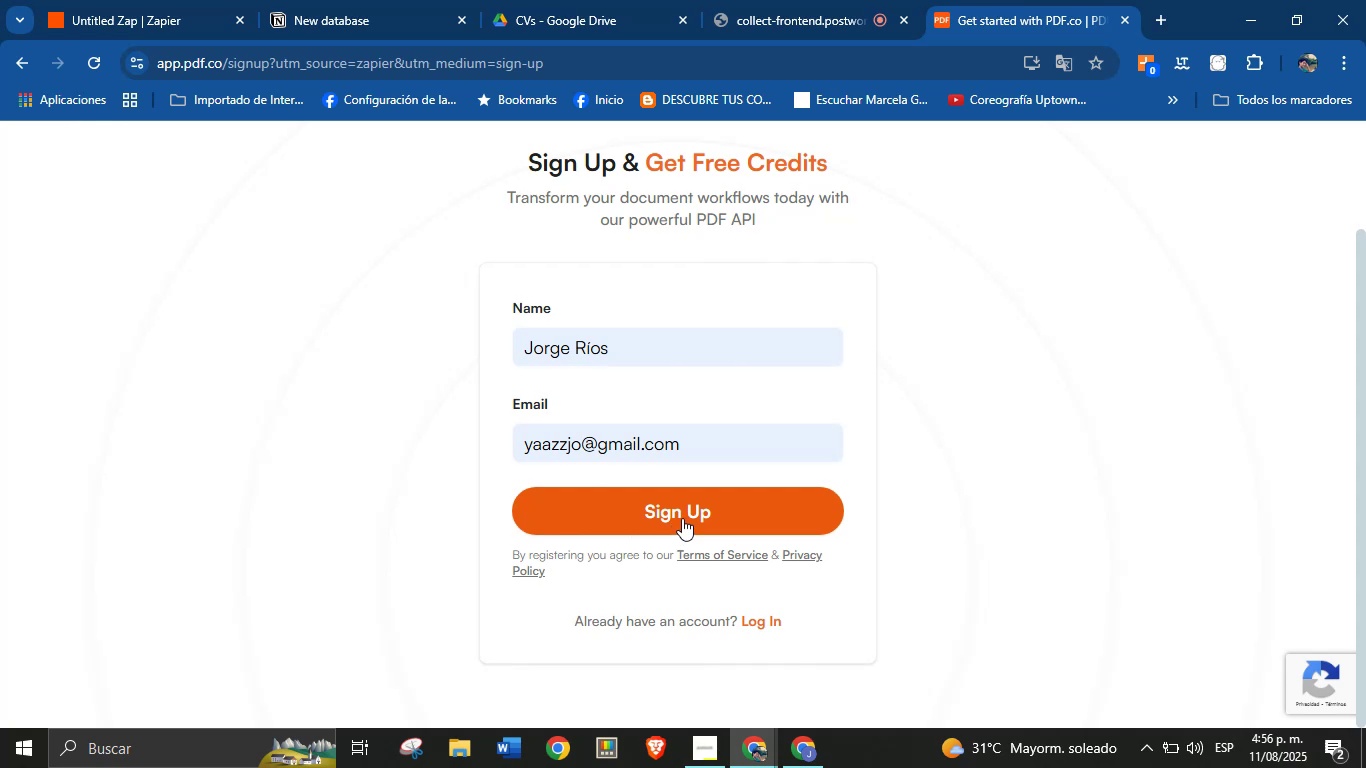 
left_click([682, 518])
 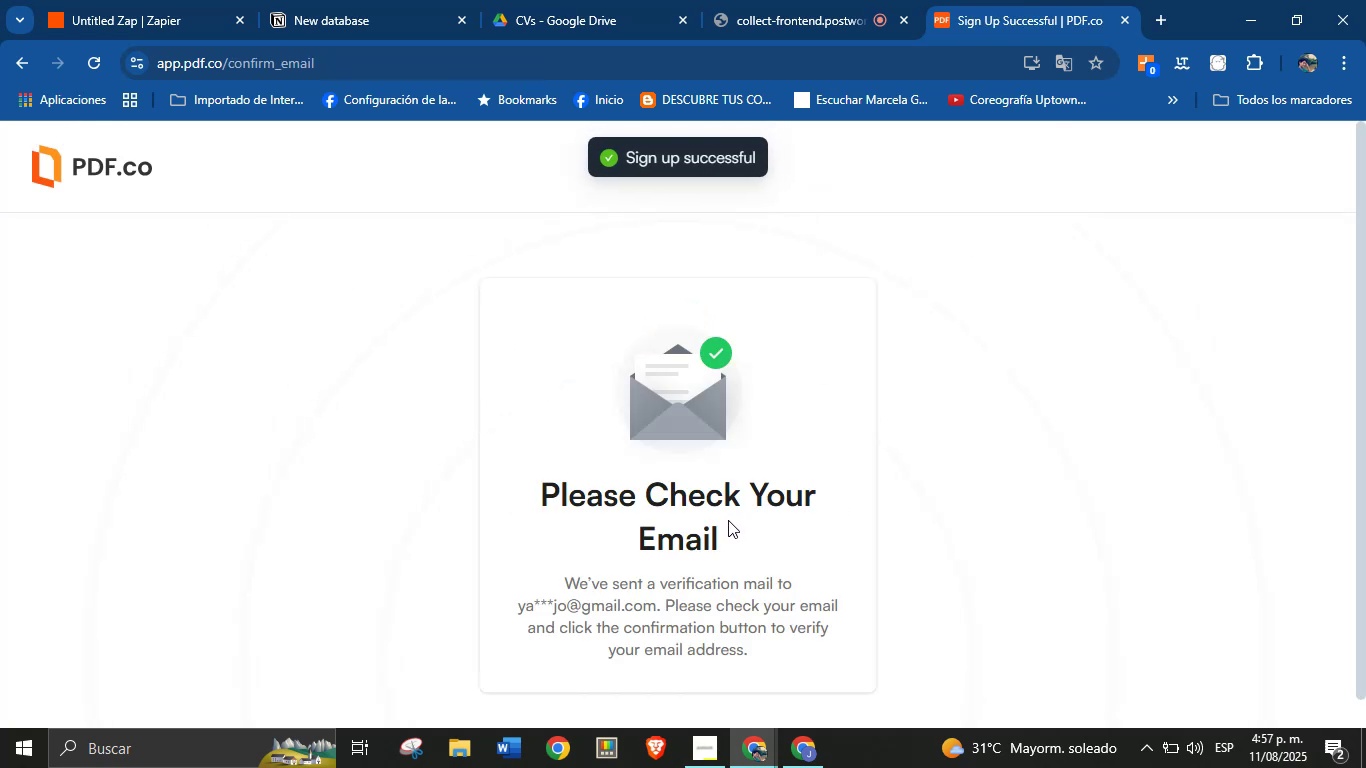 
scroll: coordinate [712, 448], scroll_direction: down, amount: 2.0
 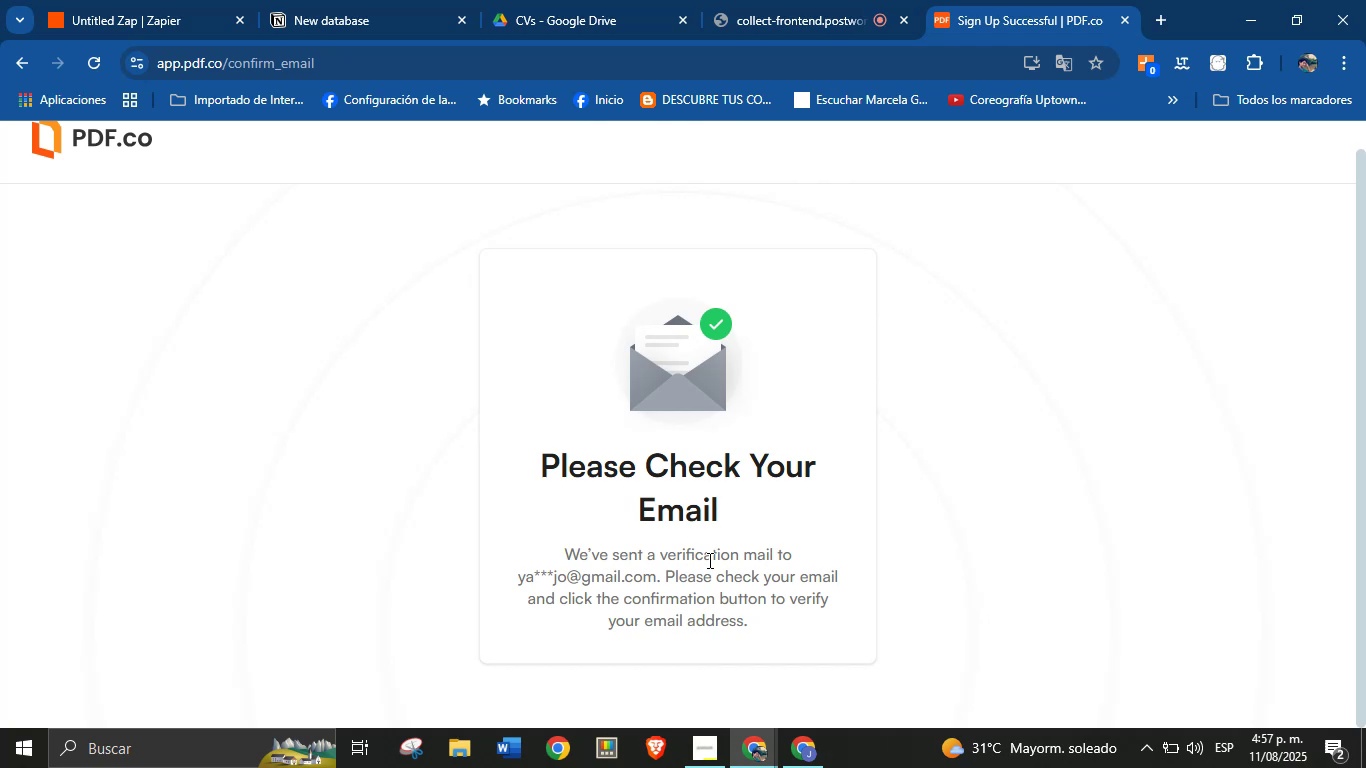 
wait(26.82)
 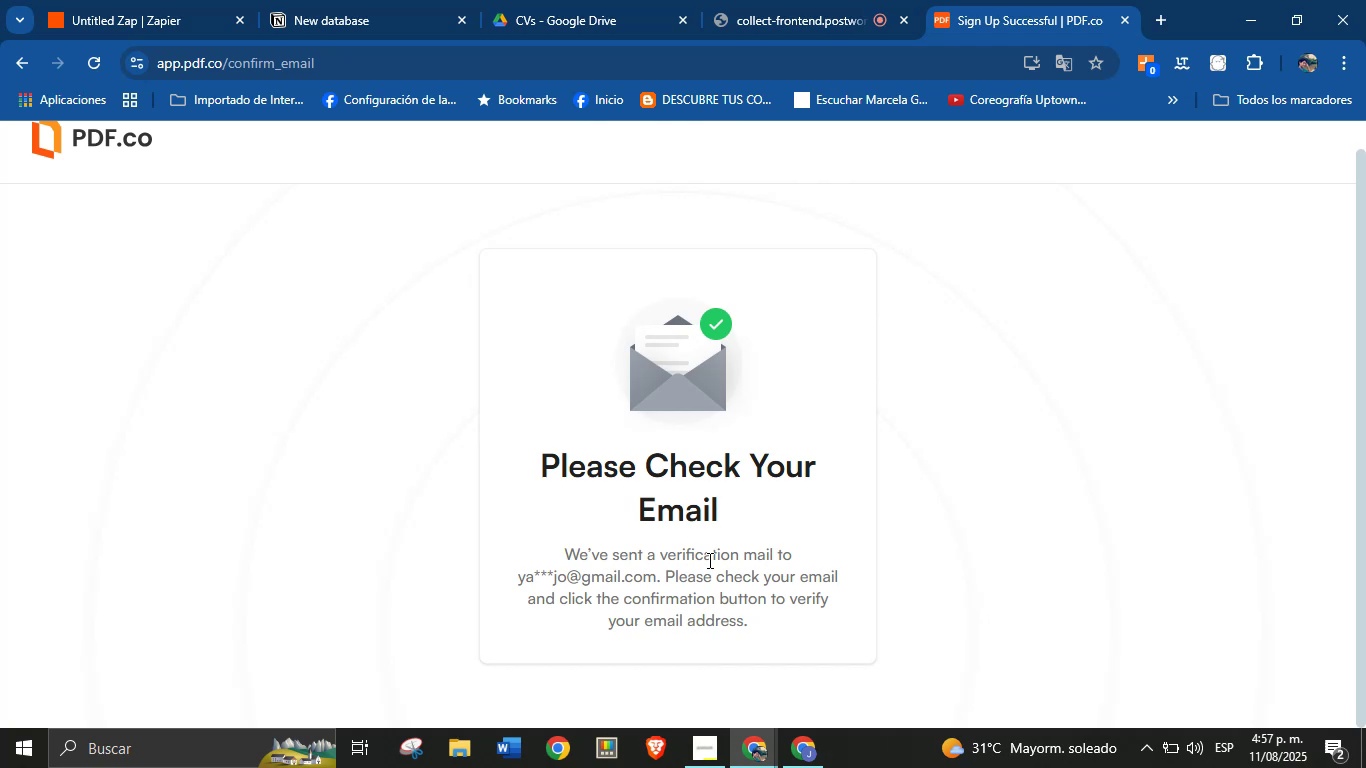 
left_click([169, 0])
 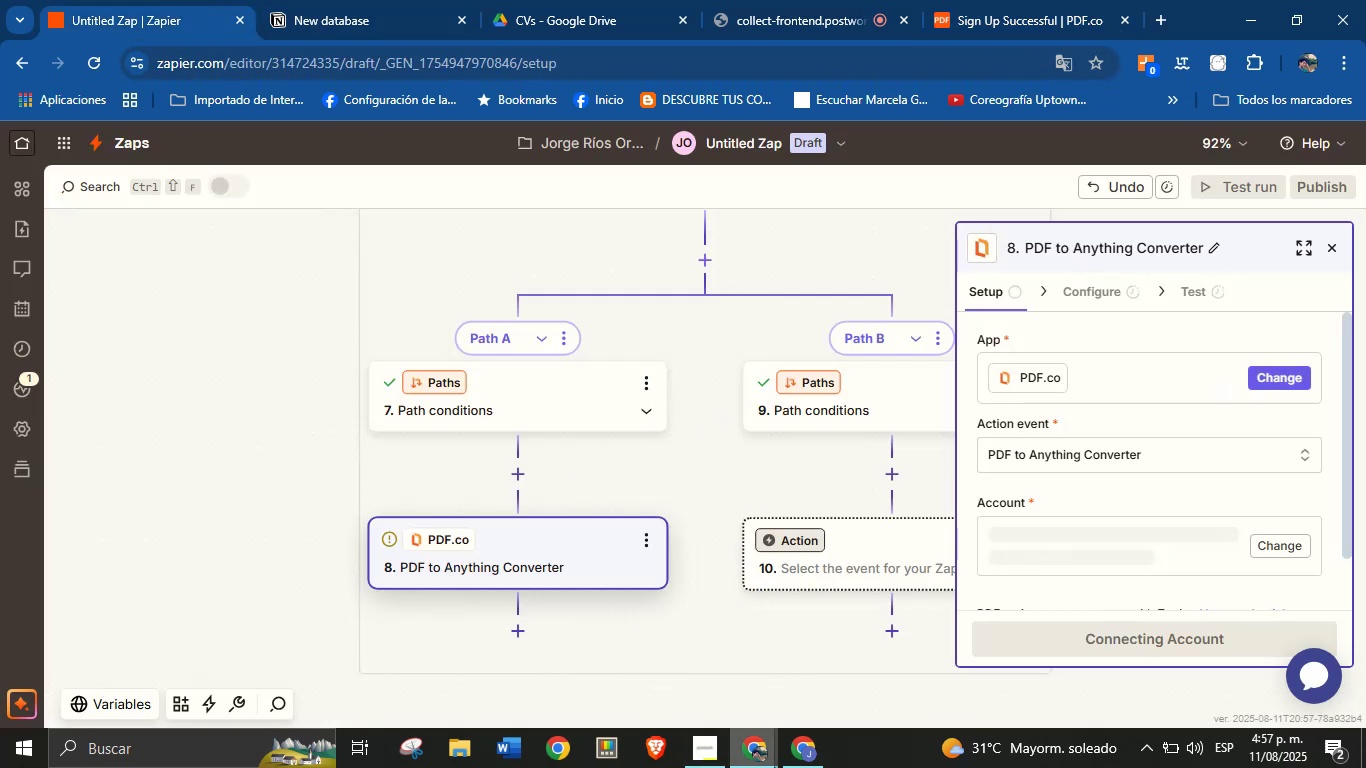 
left_click([757, 750])
 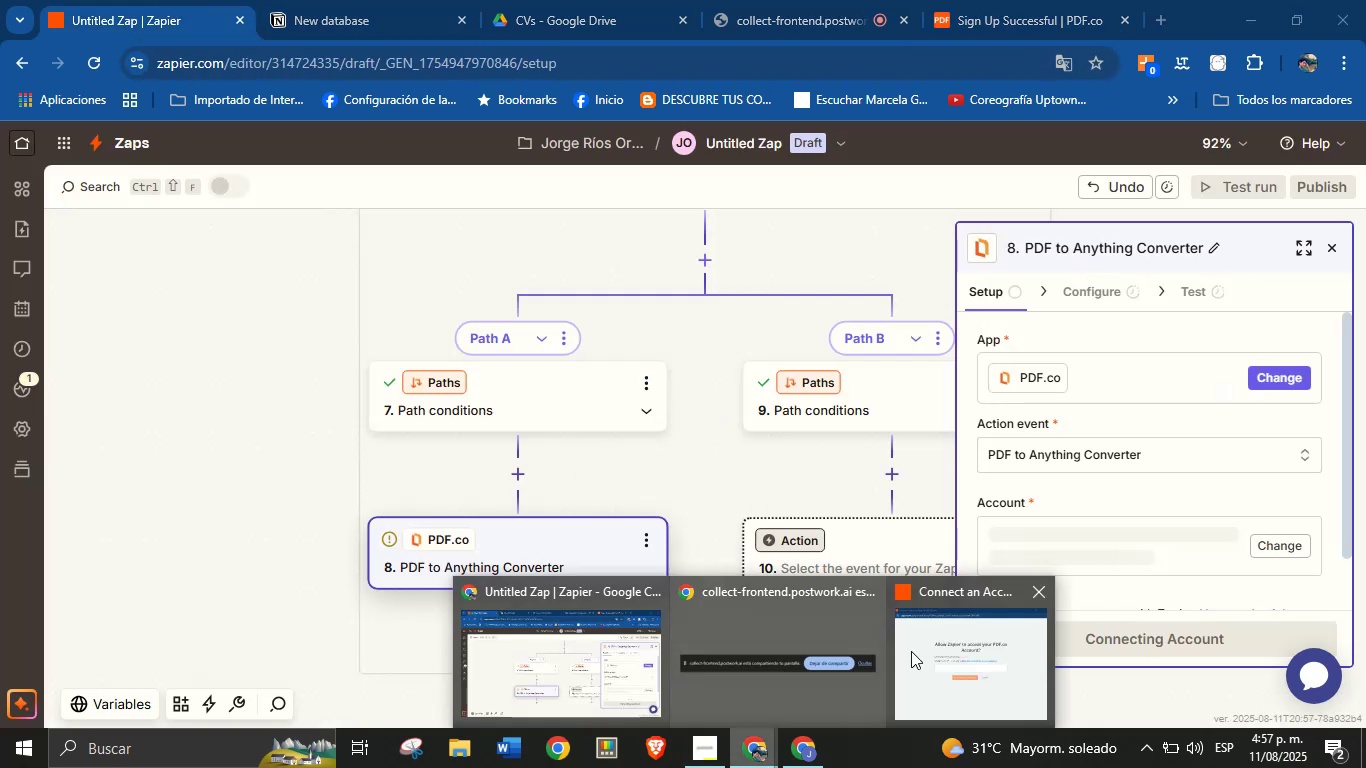 
left_click([919, 652])
 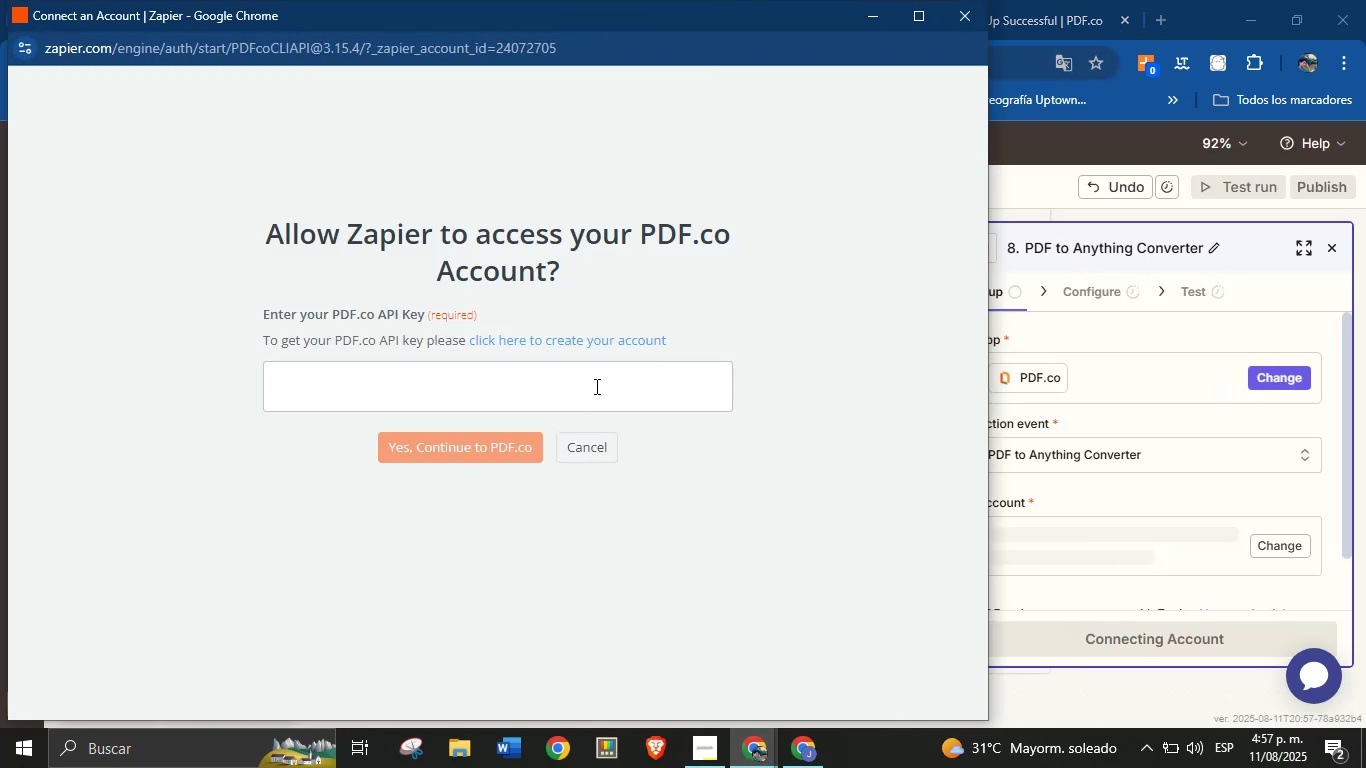 
left_click([595, 386])
 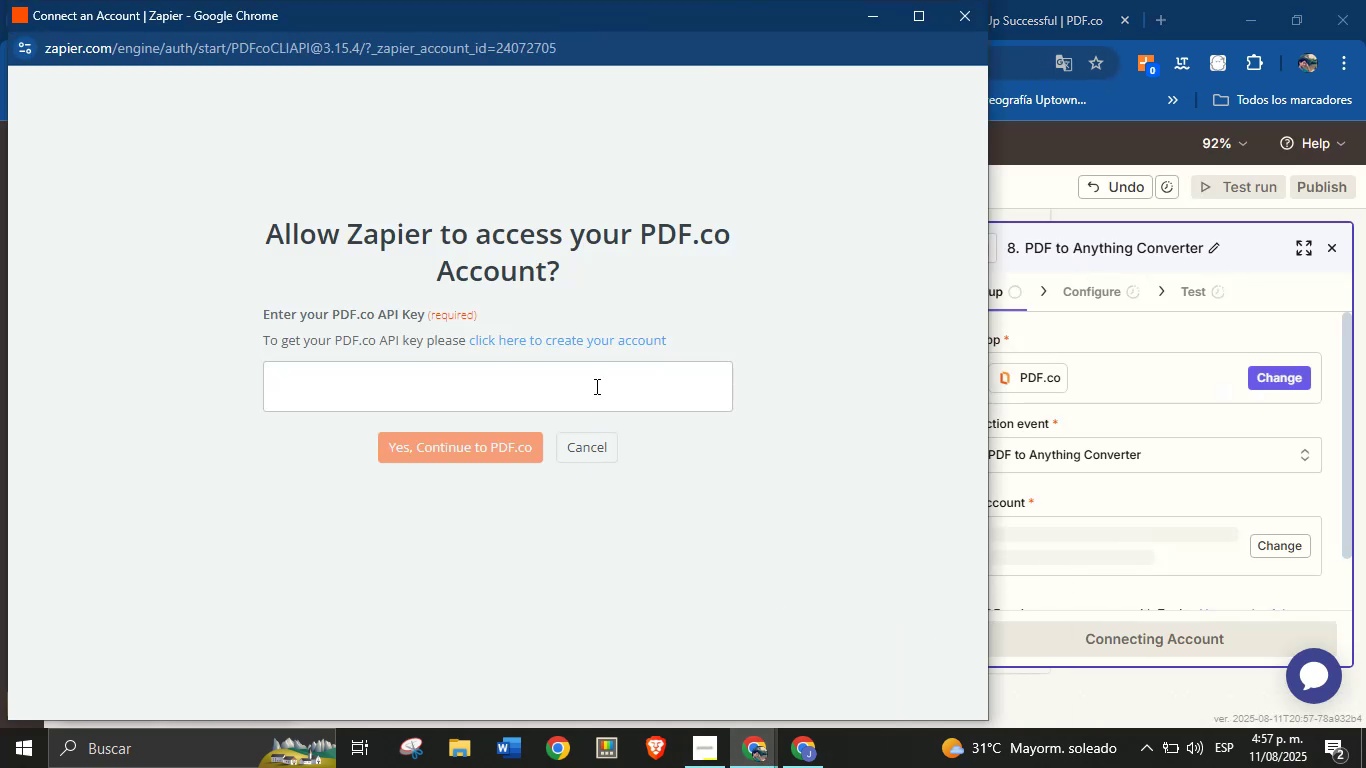 
type(yaazzjo)
 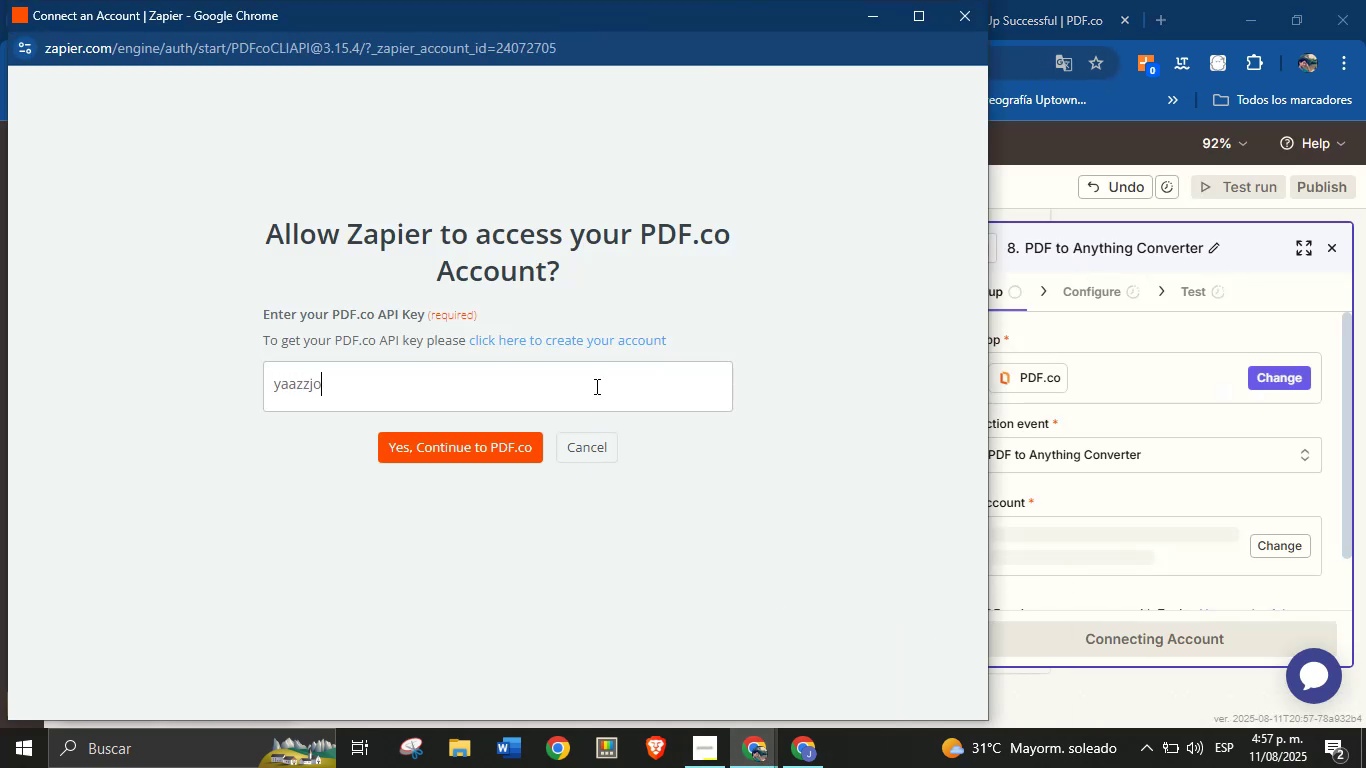 
key(Control+ControlLeft)
 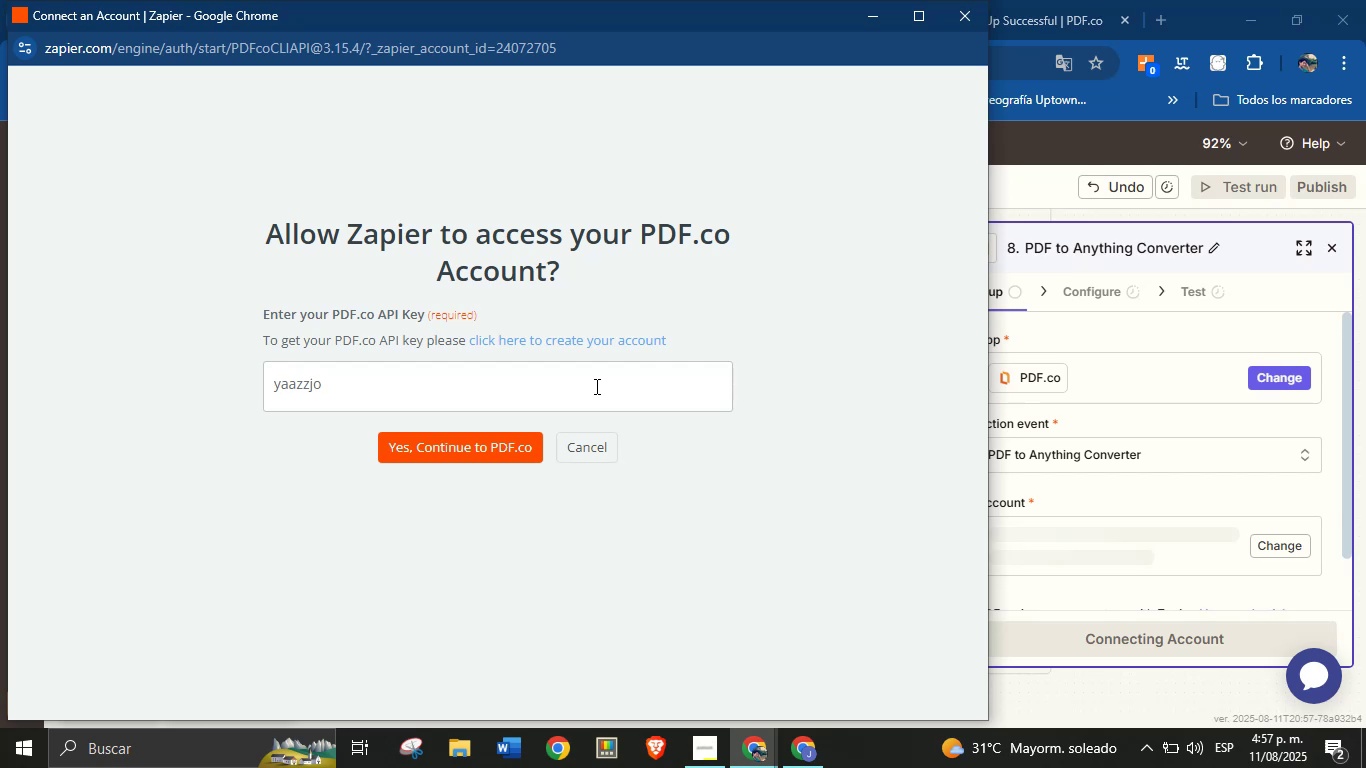 
key(Alt+Control+AltRight)
 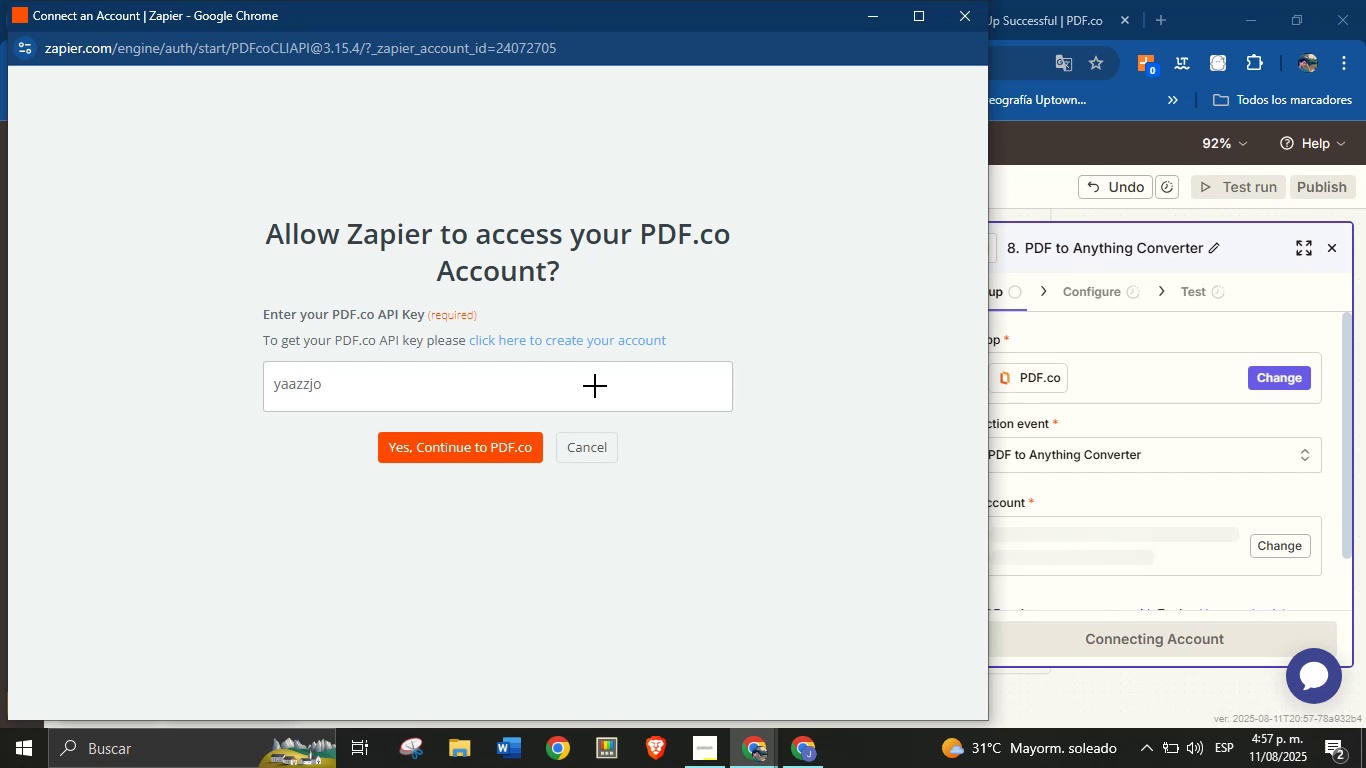 
key(Alt+Control+Q)
 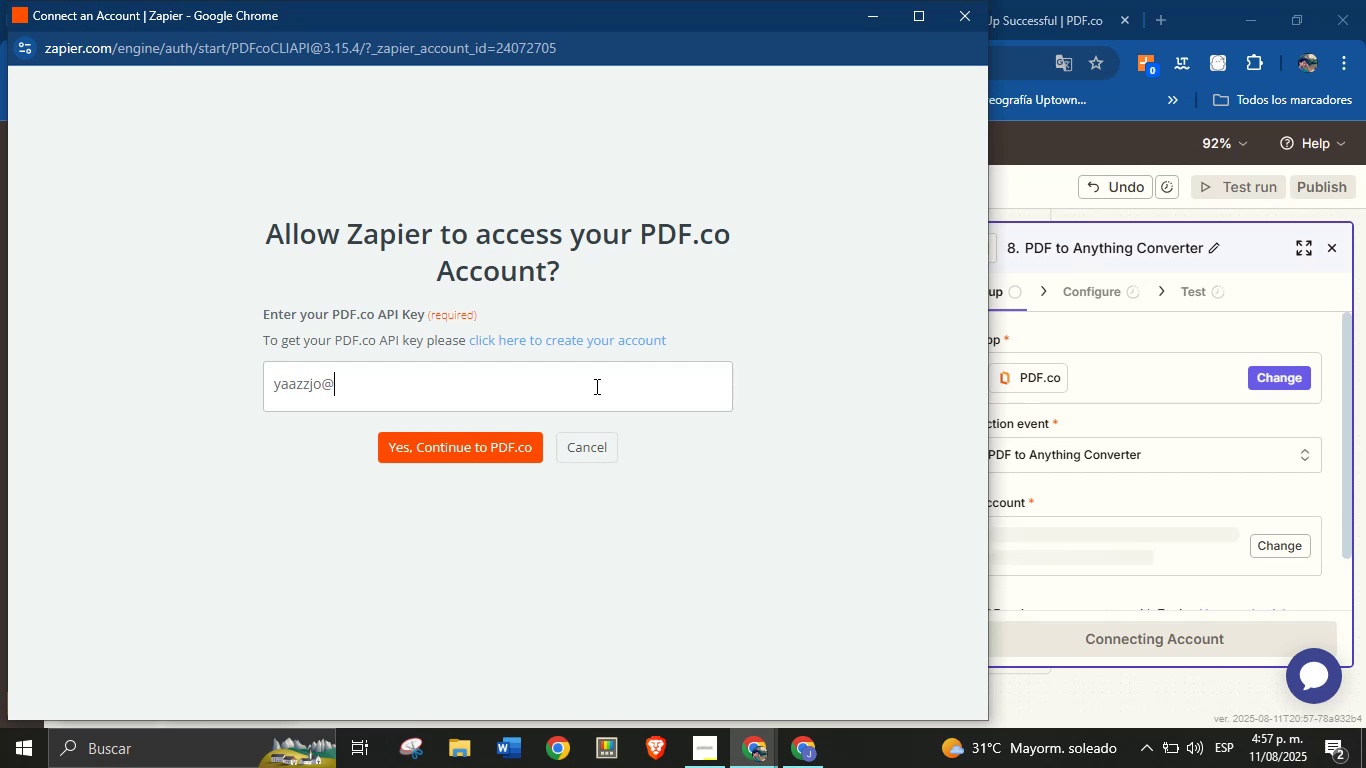 
type(gmail.com_TAcSnp79Jeb9s)
 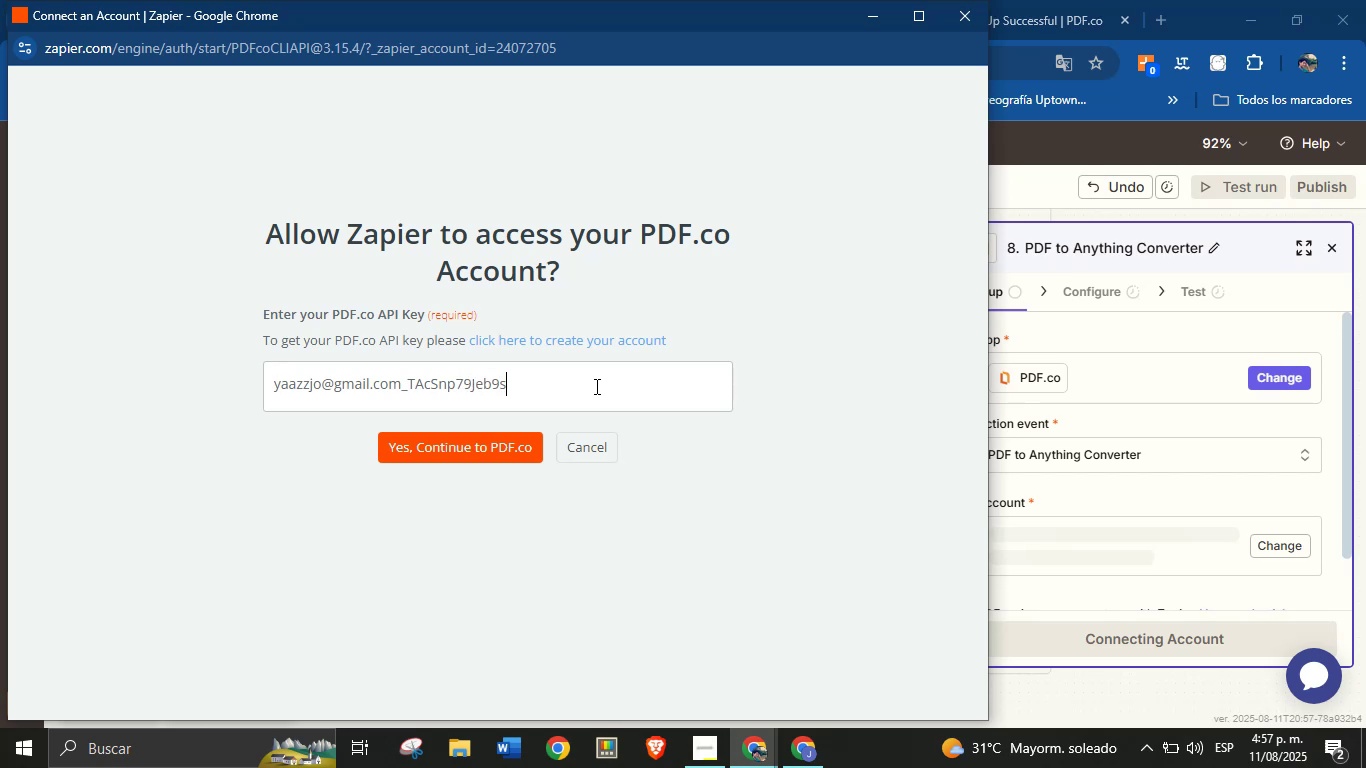 
key(L)
 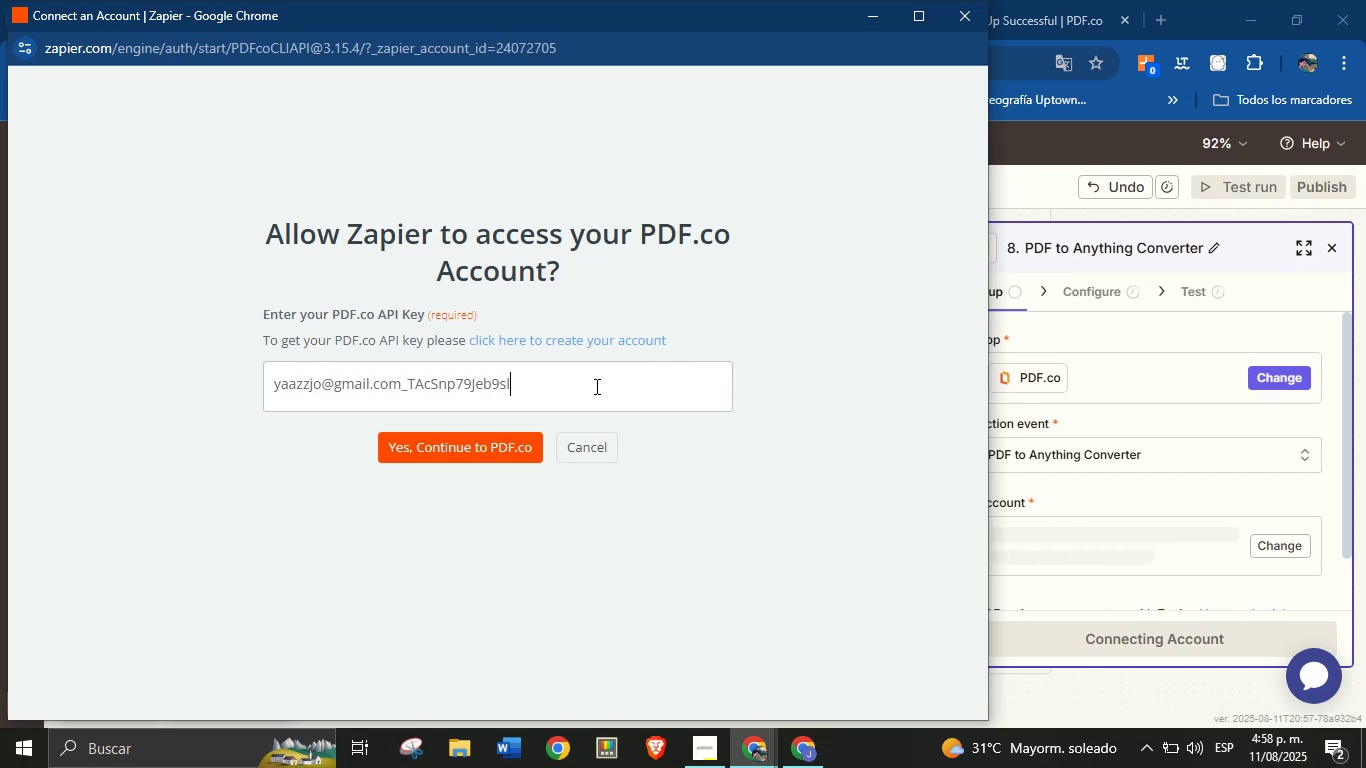 
key(Backspace)
 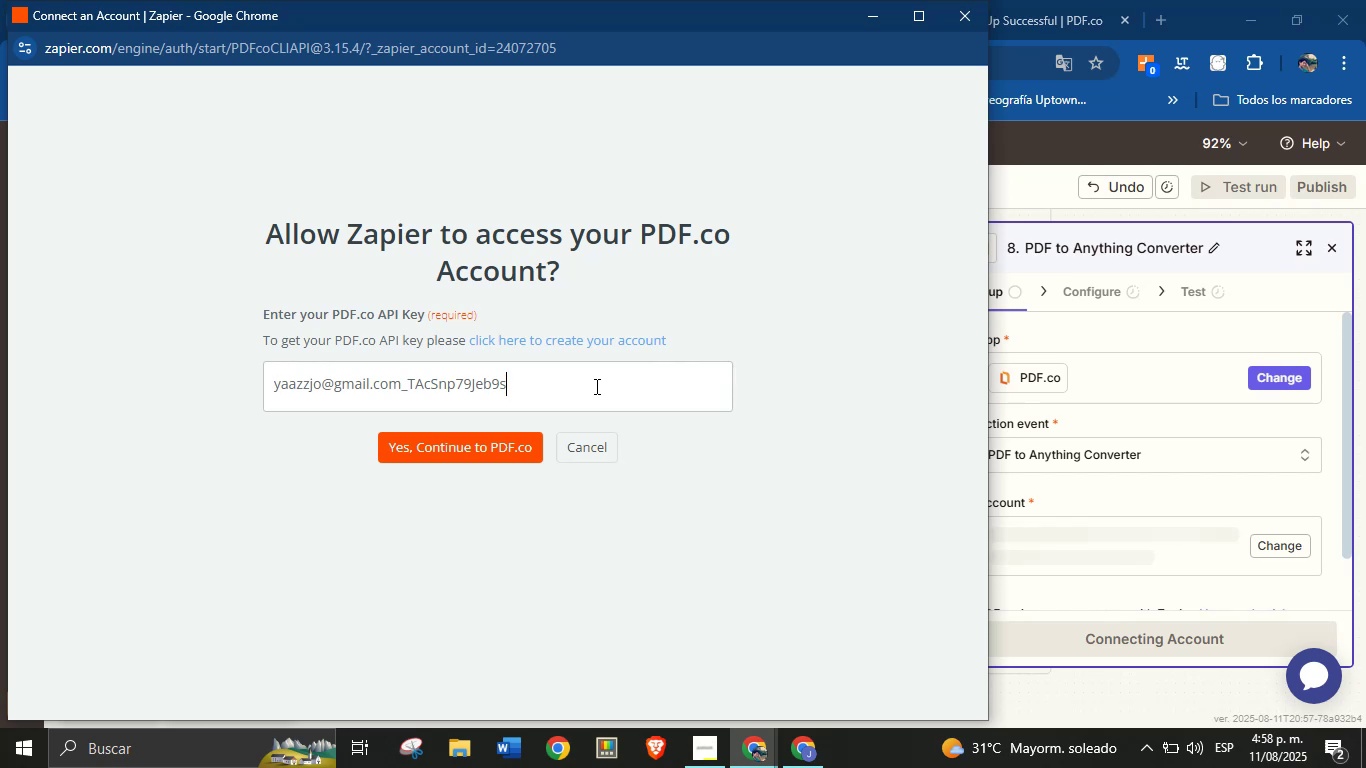 
key(1)
 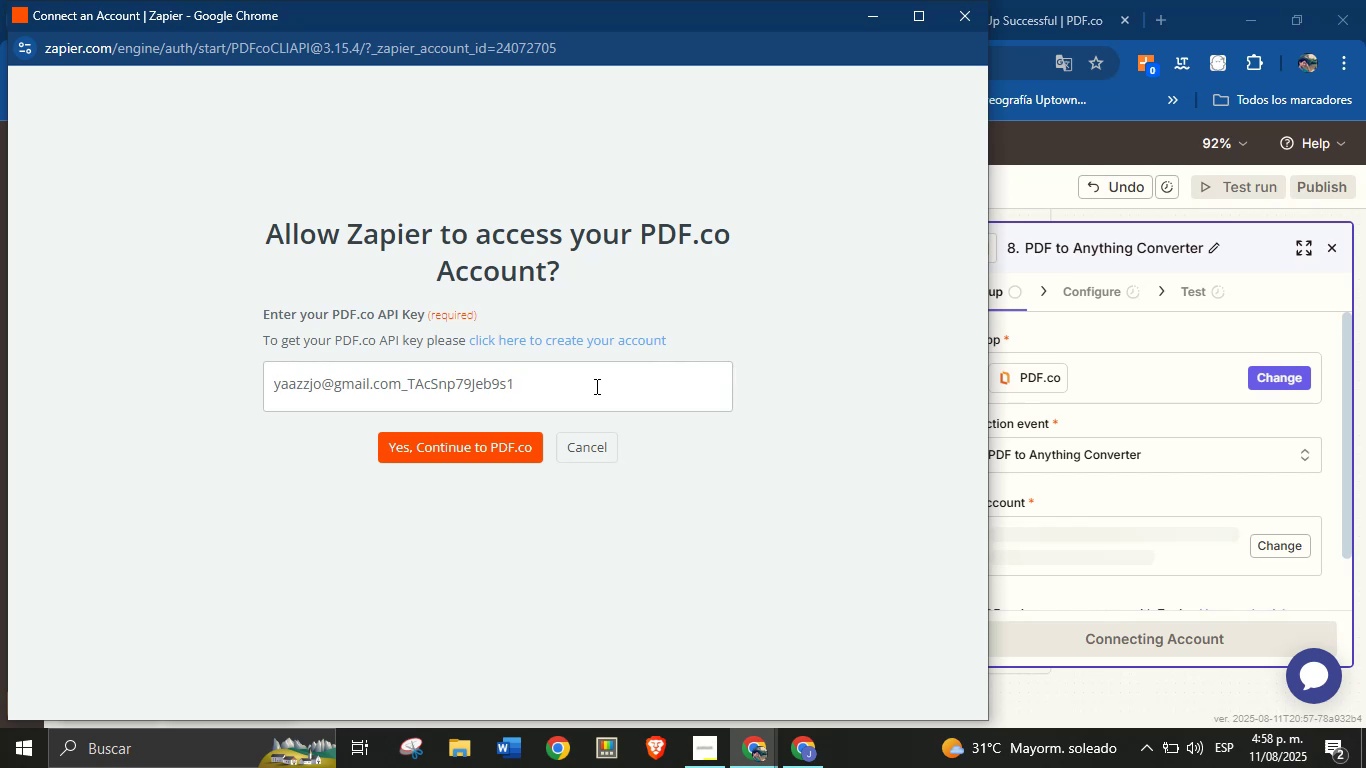 
key(Backspace)
type(lm301H7bzLh5sqyB4F68Tvg)
 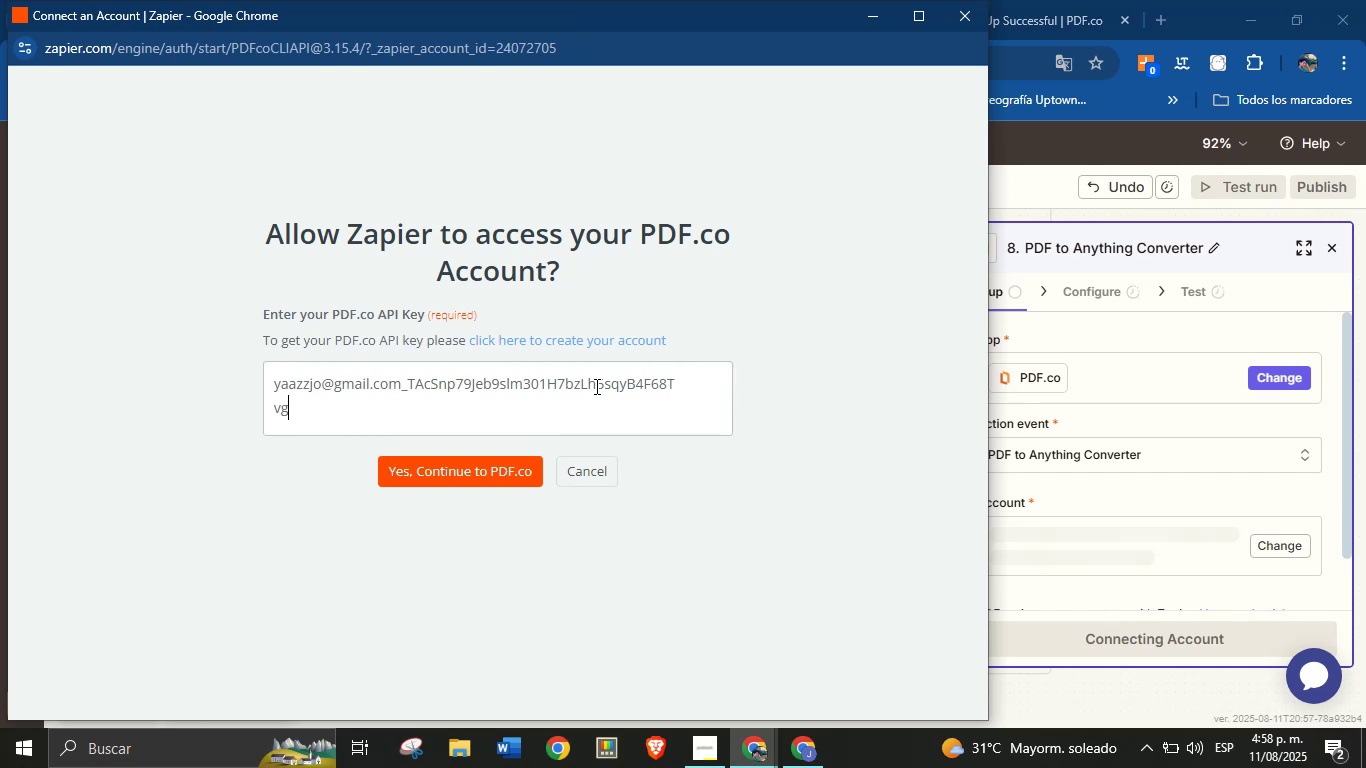 
type(Jf0hgiuCxyh)
 